 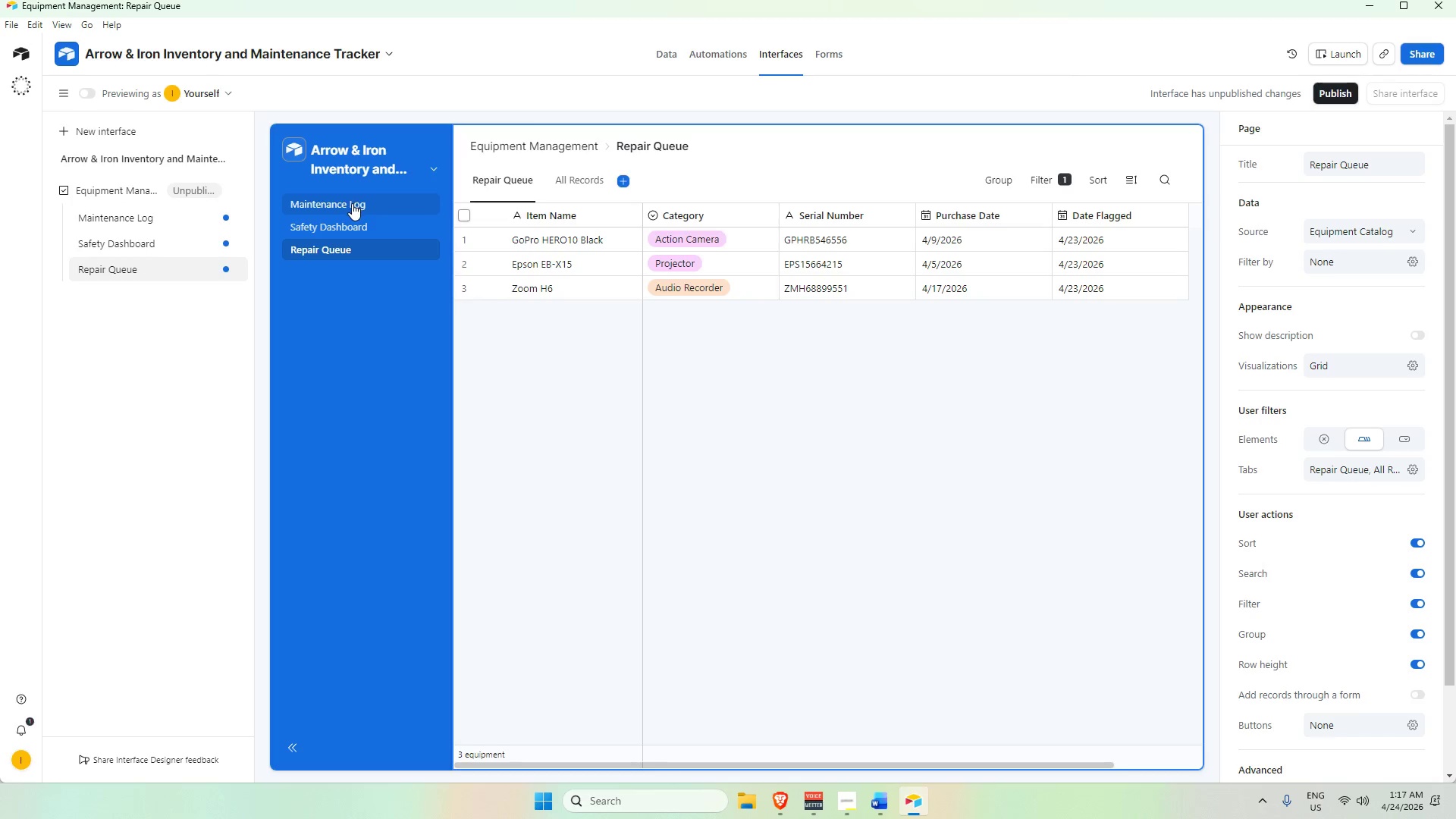 
left_click([544, 174])
 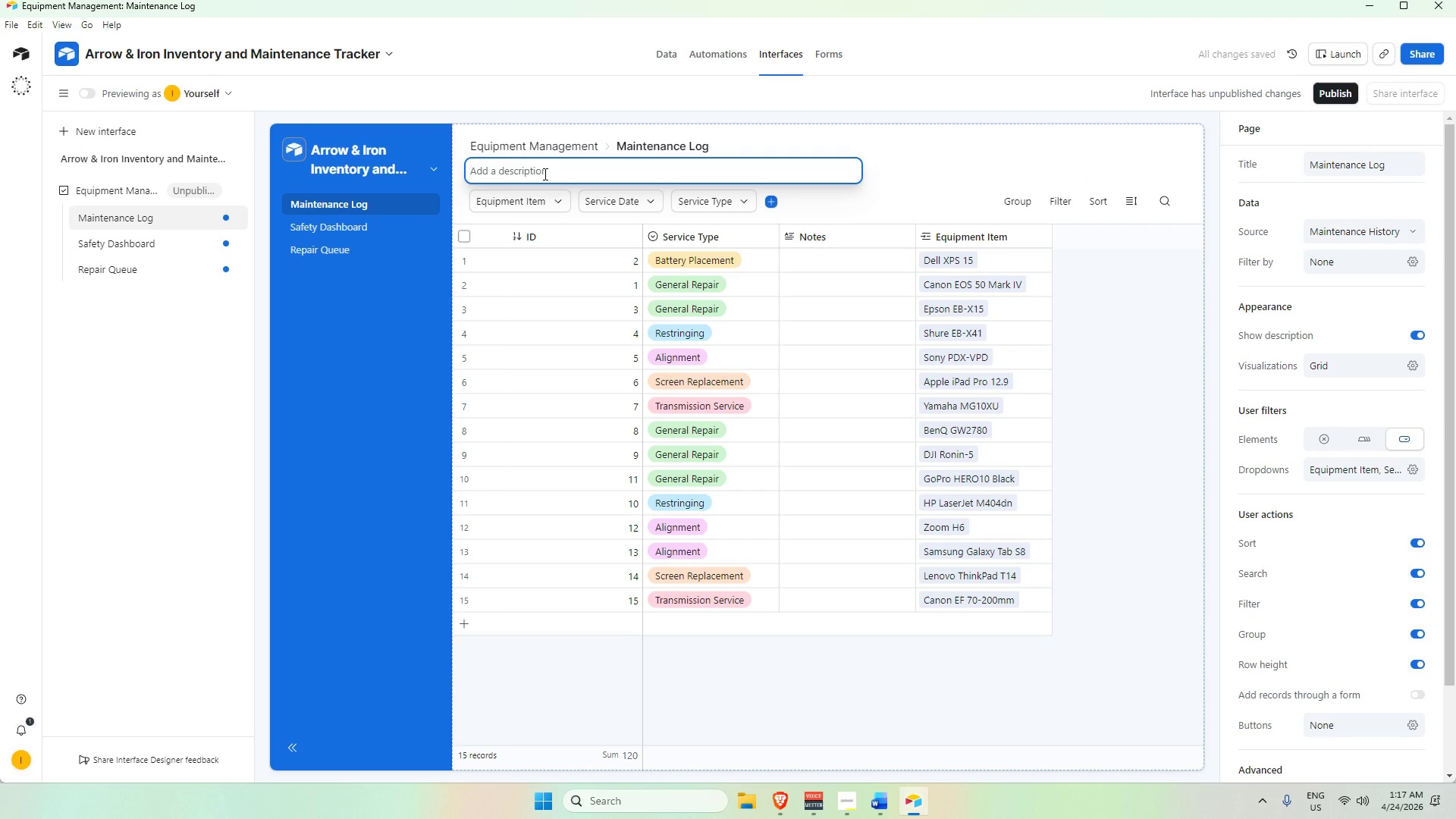 
type(View )
 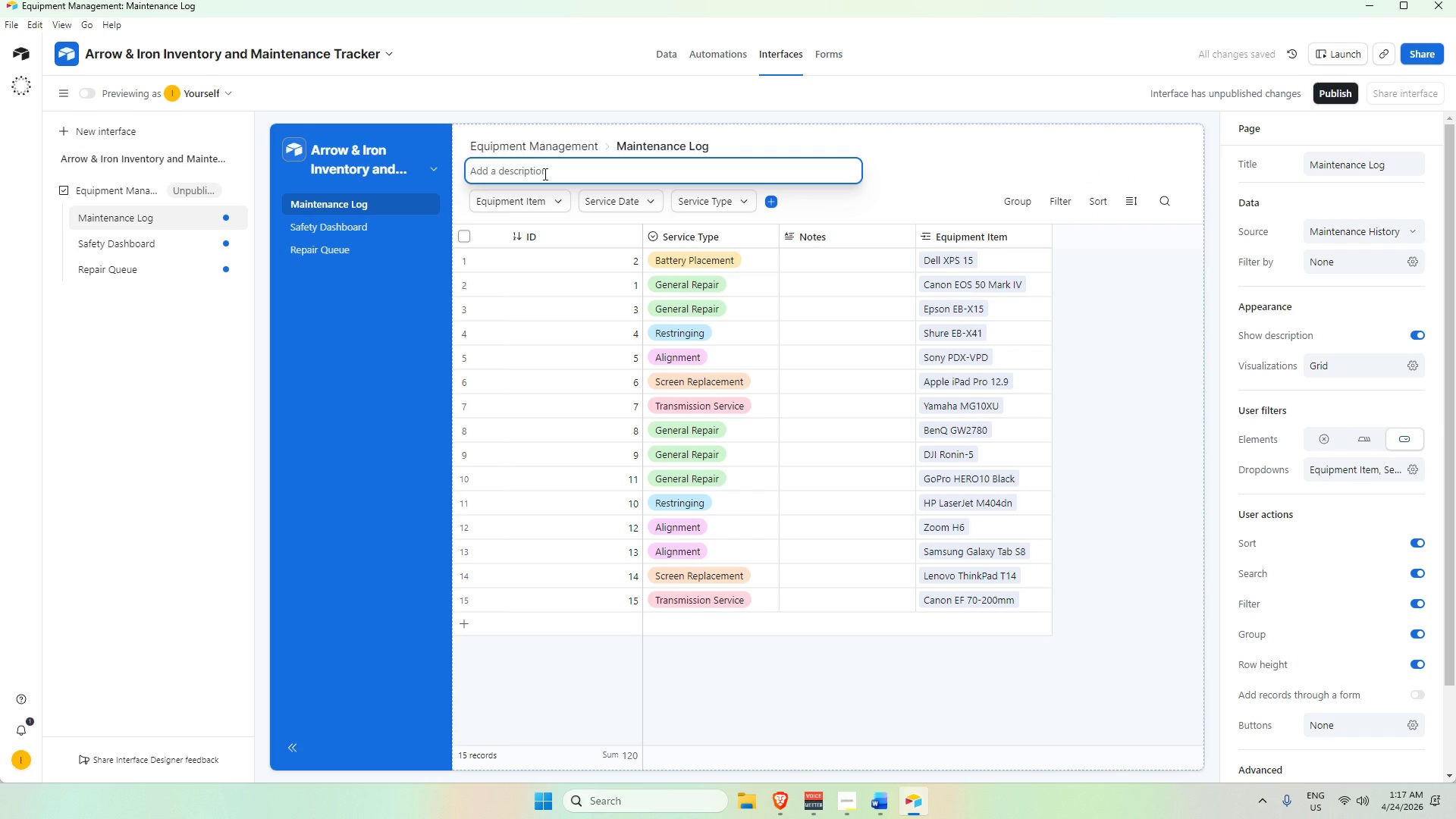 
left_click([544, 174])
 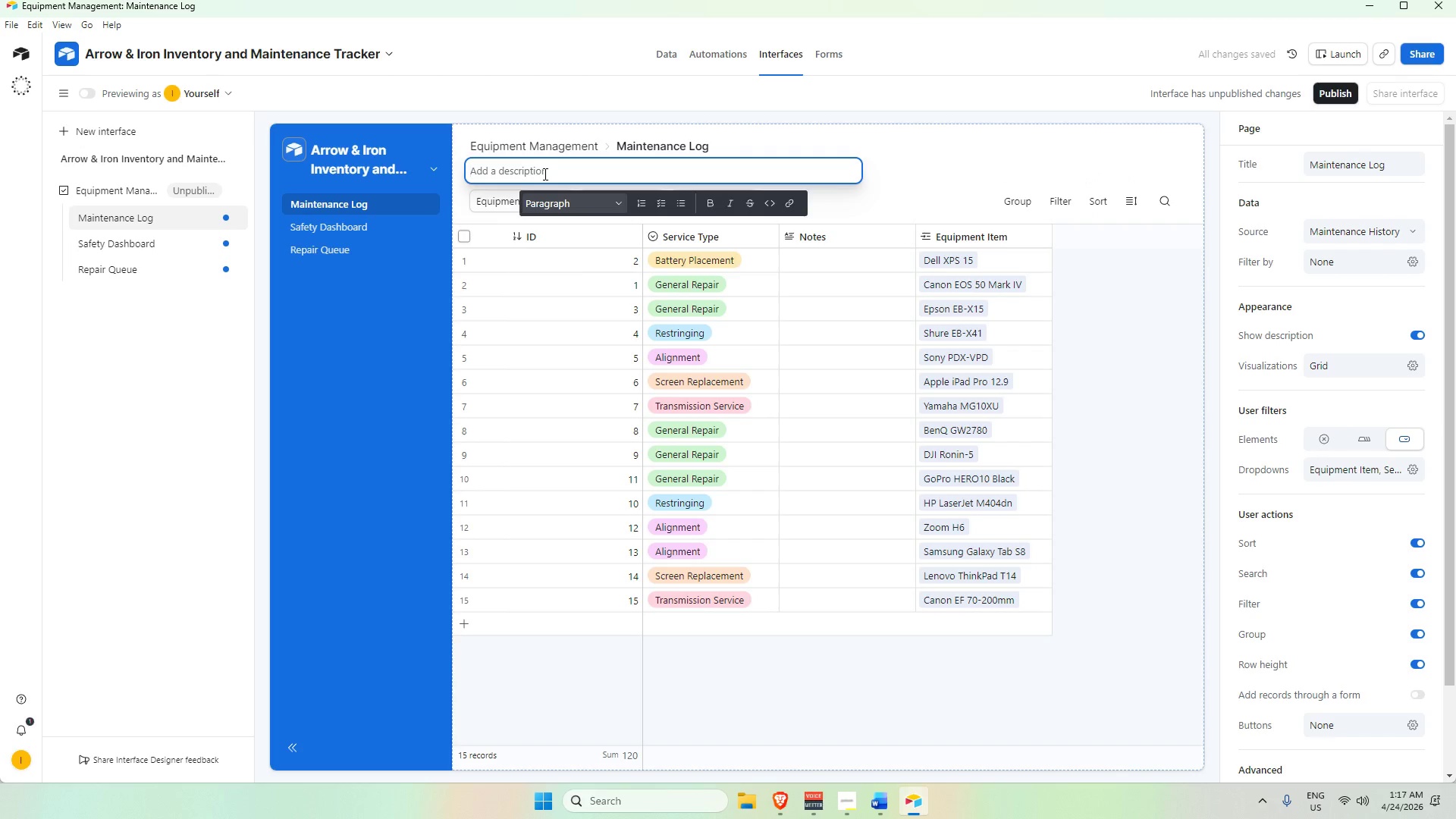 
type(View and manage the complete maintenance history of all equipmetn)
key(Backspace)
key(Backspace)
type(nt )
key(Backspace)
type(, including linked )
 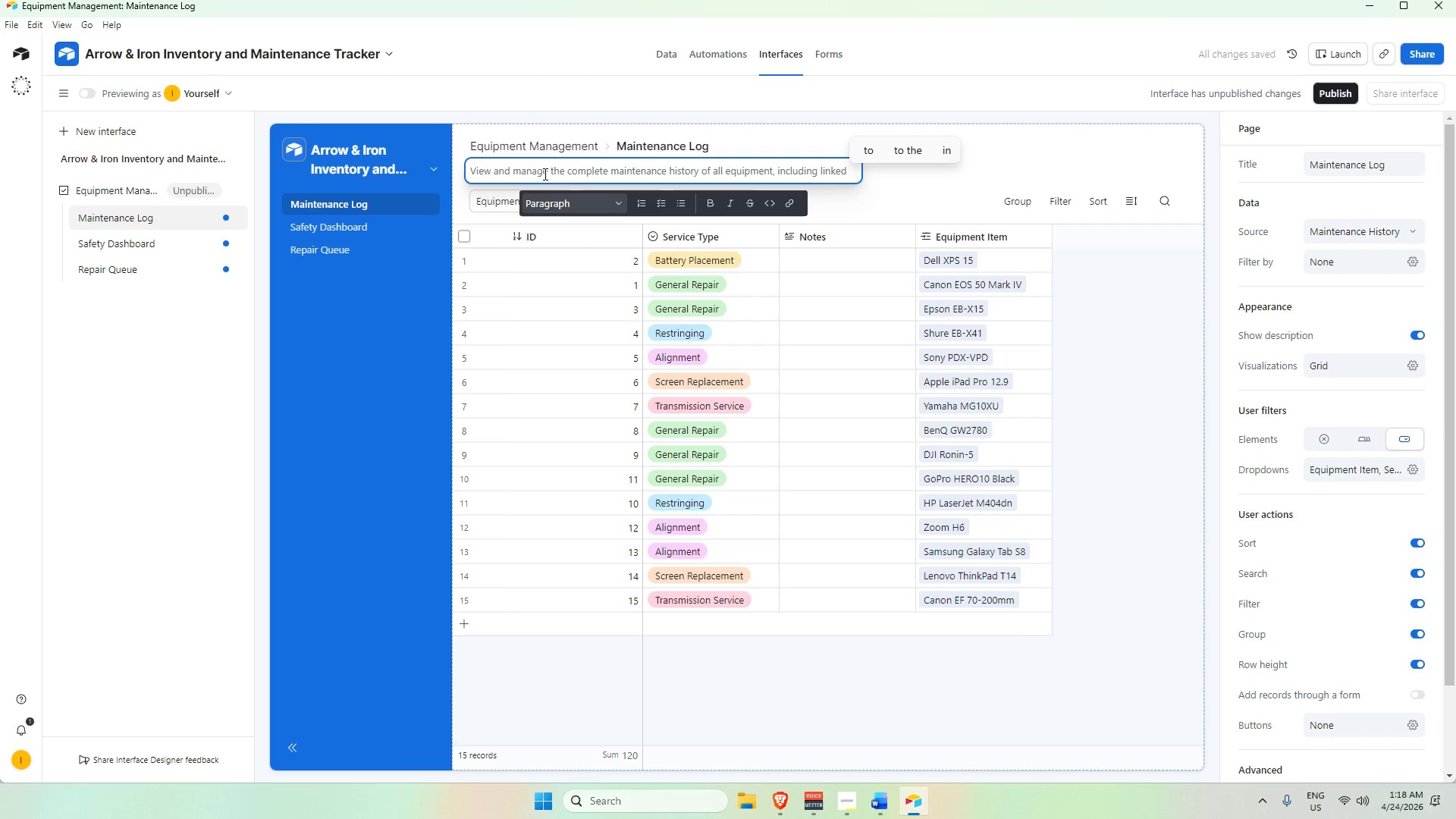 
type(equipment item, service date, service type and notes for each record.)
 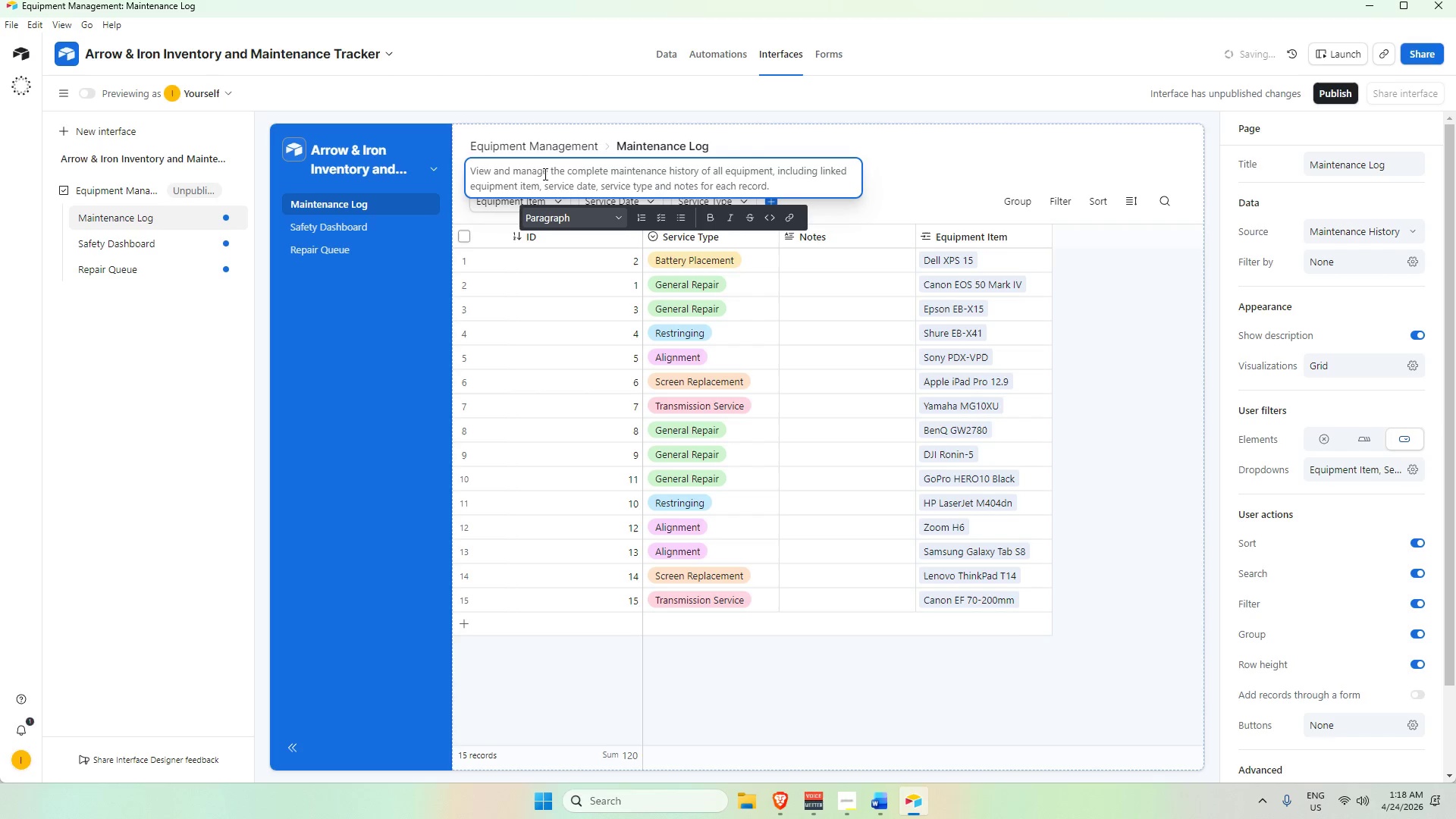 
key(Enter)
 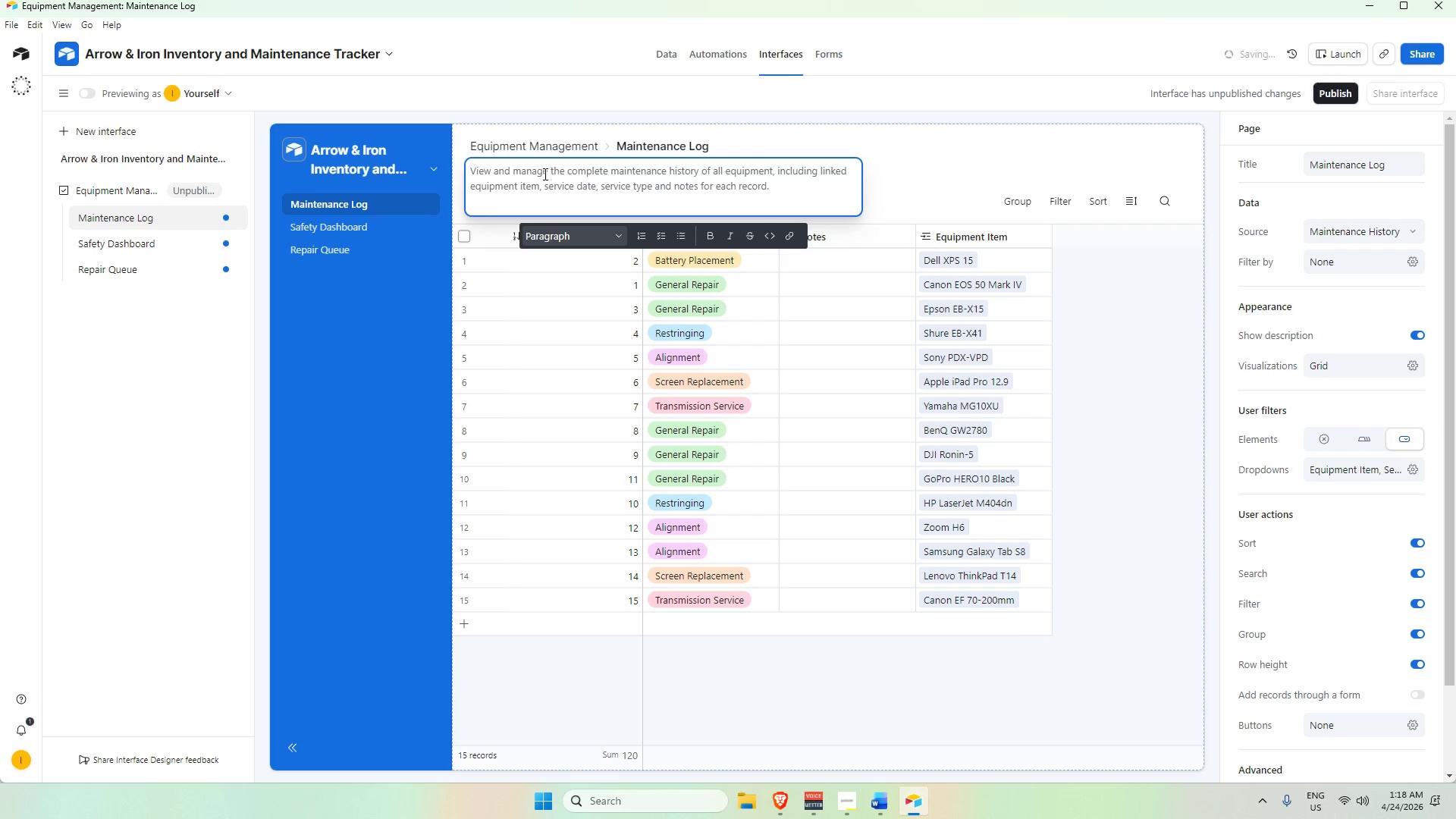 
key(Backspace)
 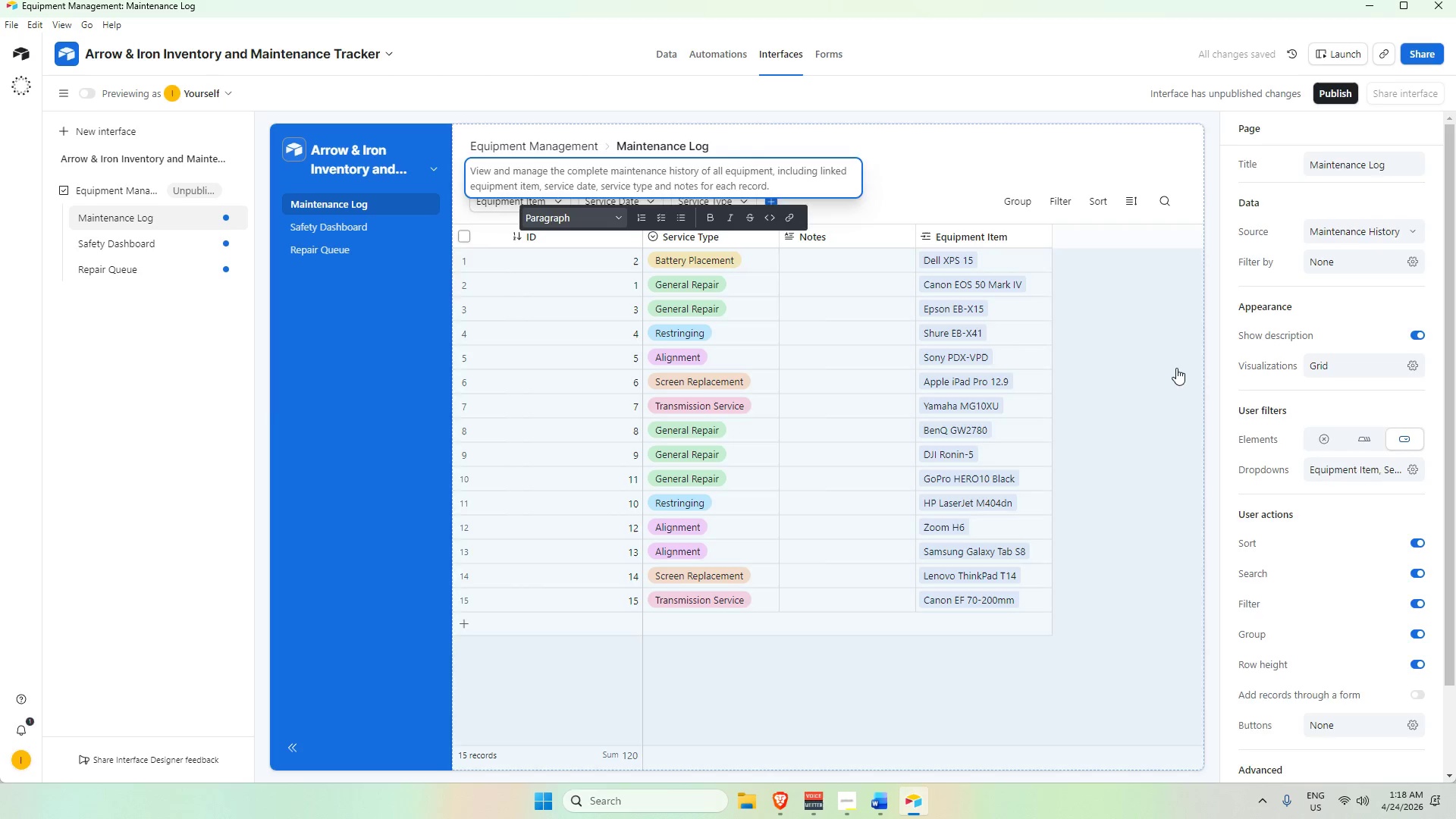 
left_click([916, 165])
 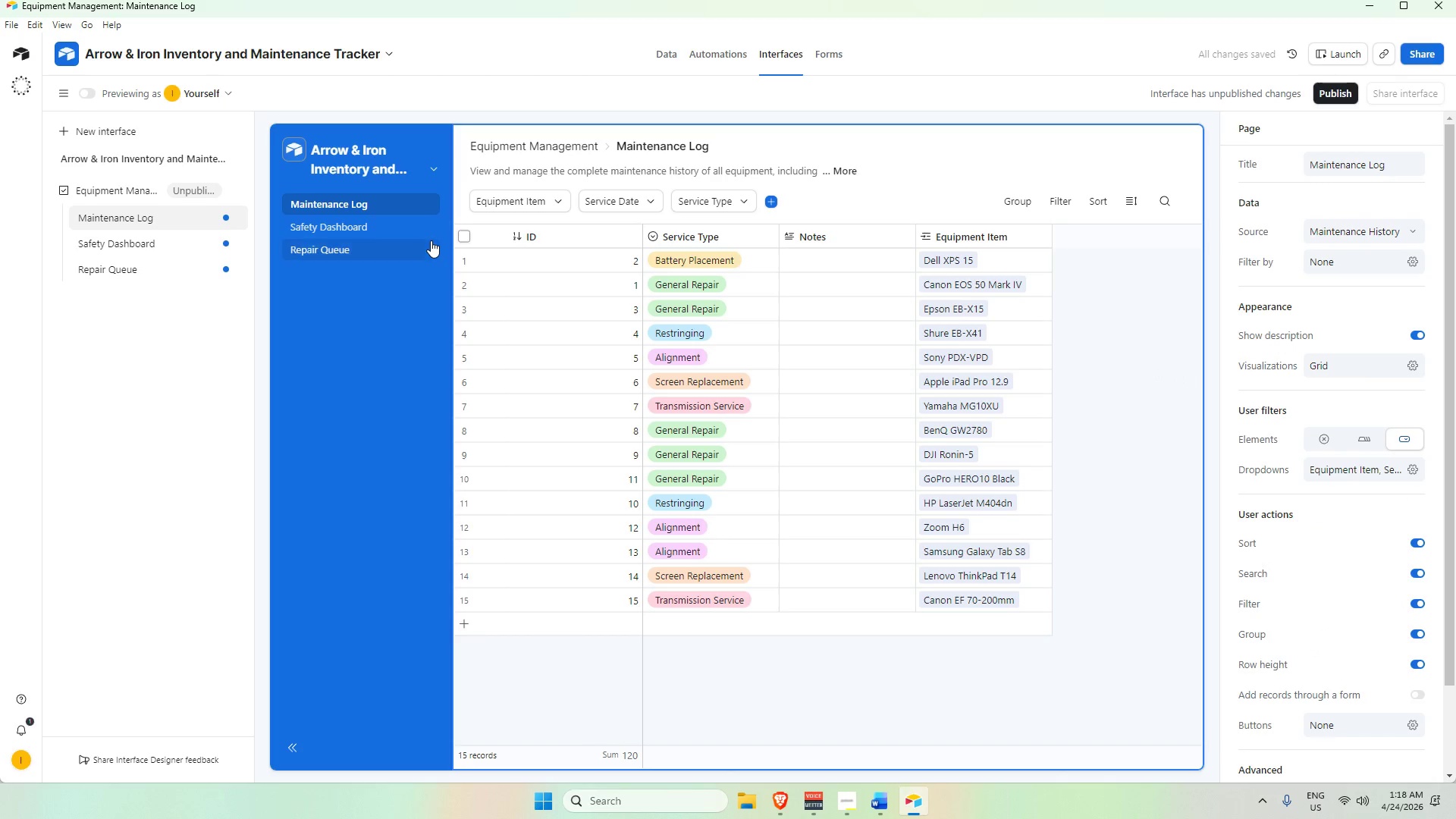 
left_click([372, 223])
 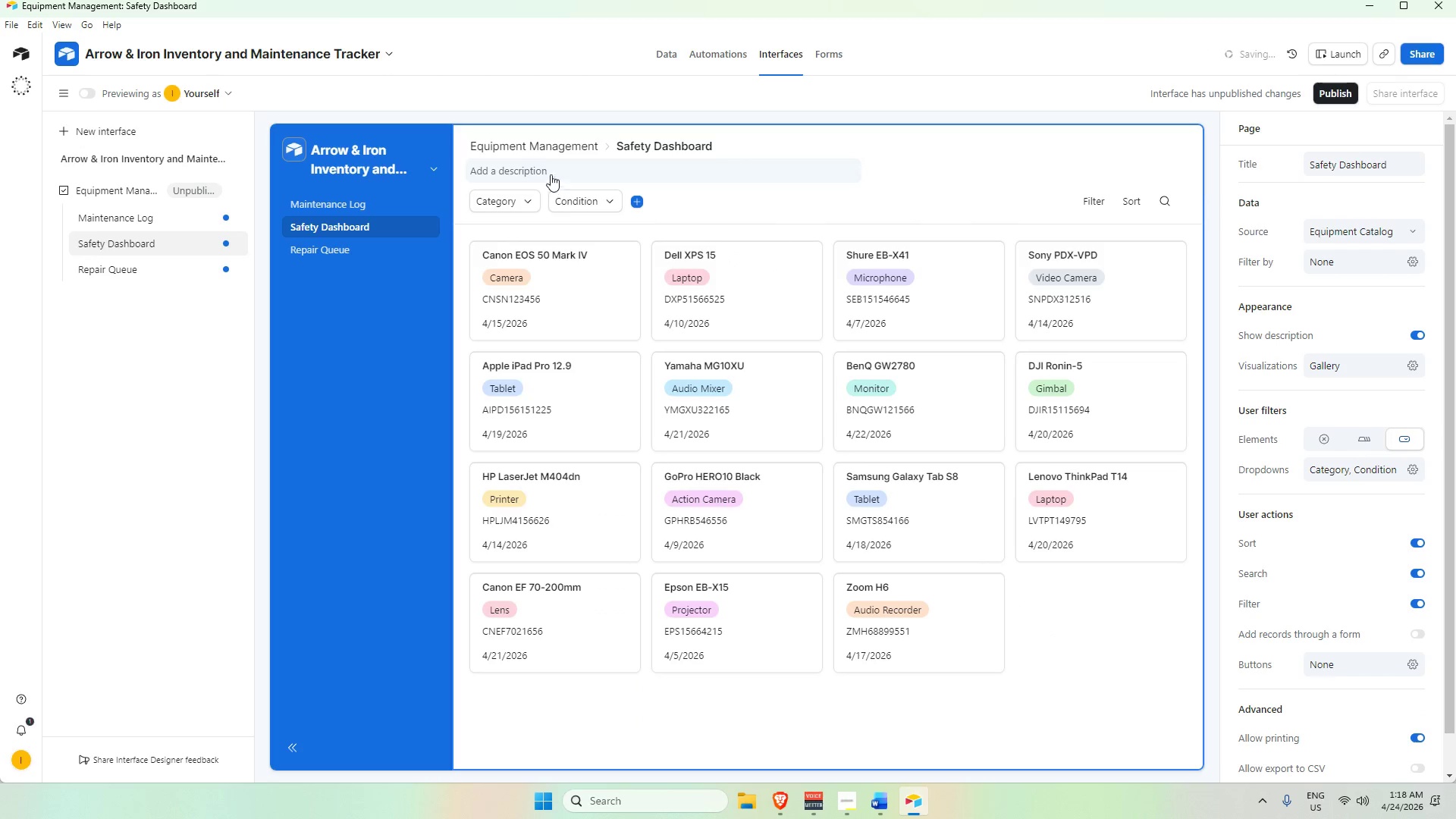 
left_click([545, 173])
 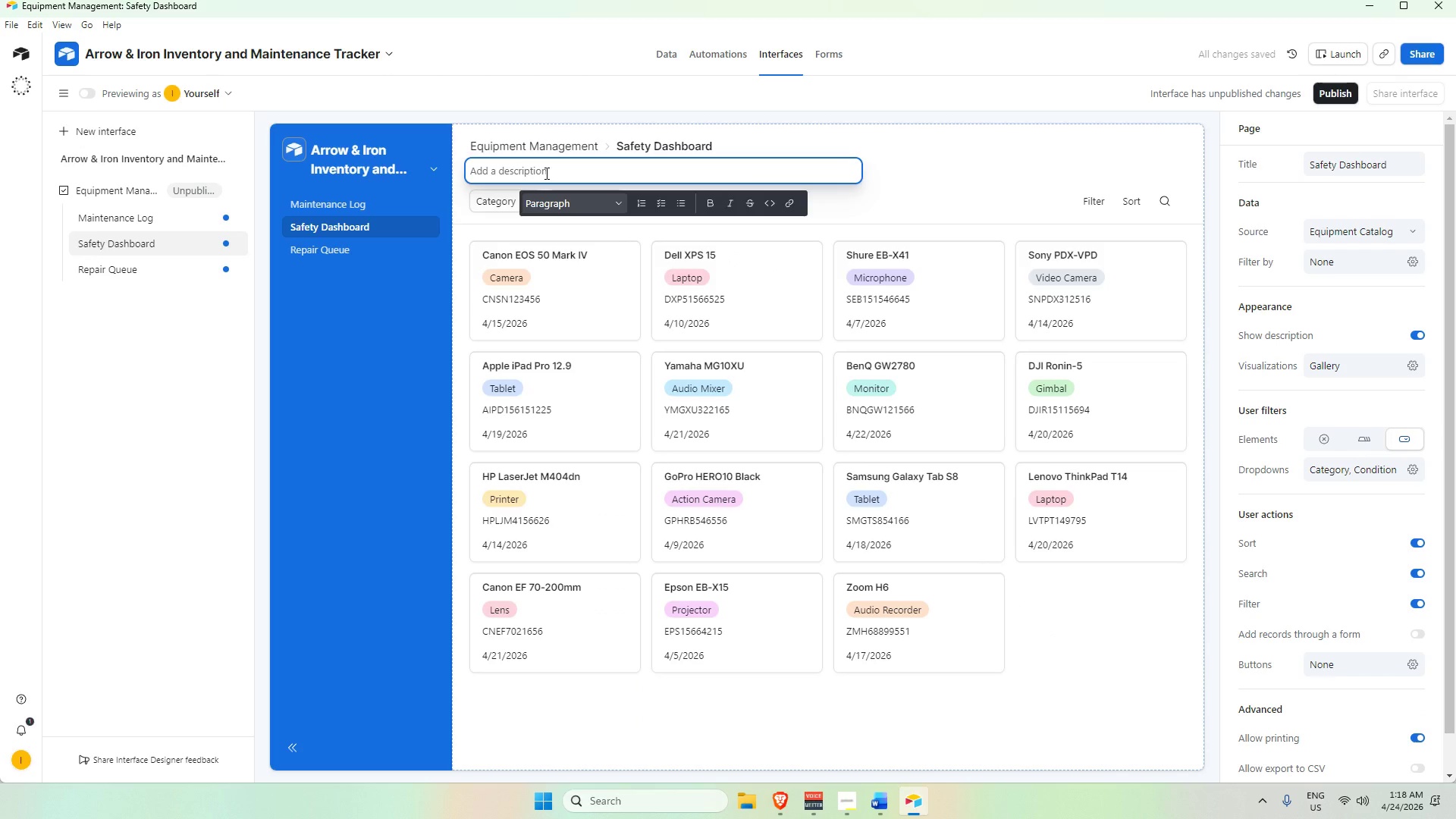 
type(Visualize all euqi)
key(Backspace)
key(Backspace)
key(Backspace)
type(quipmets)
key(Backspace)
key(Backspace)
type(nts as gallery cards )
 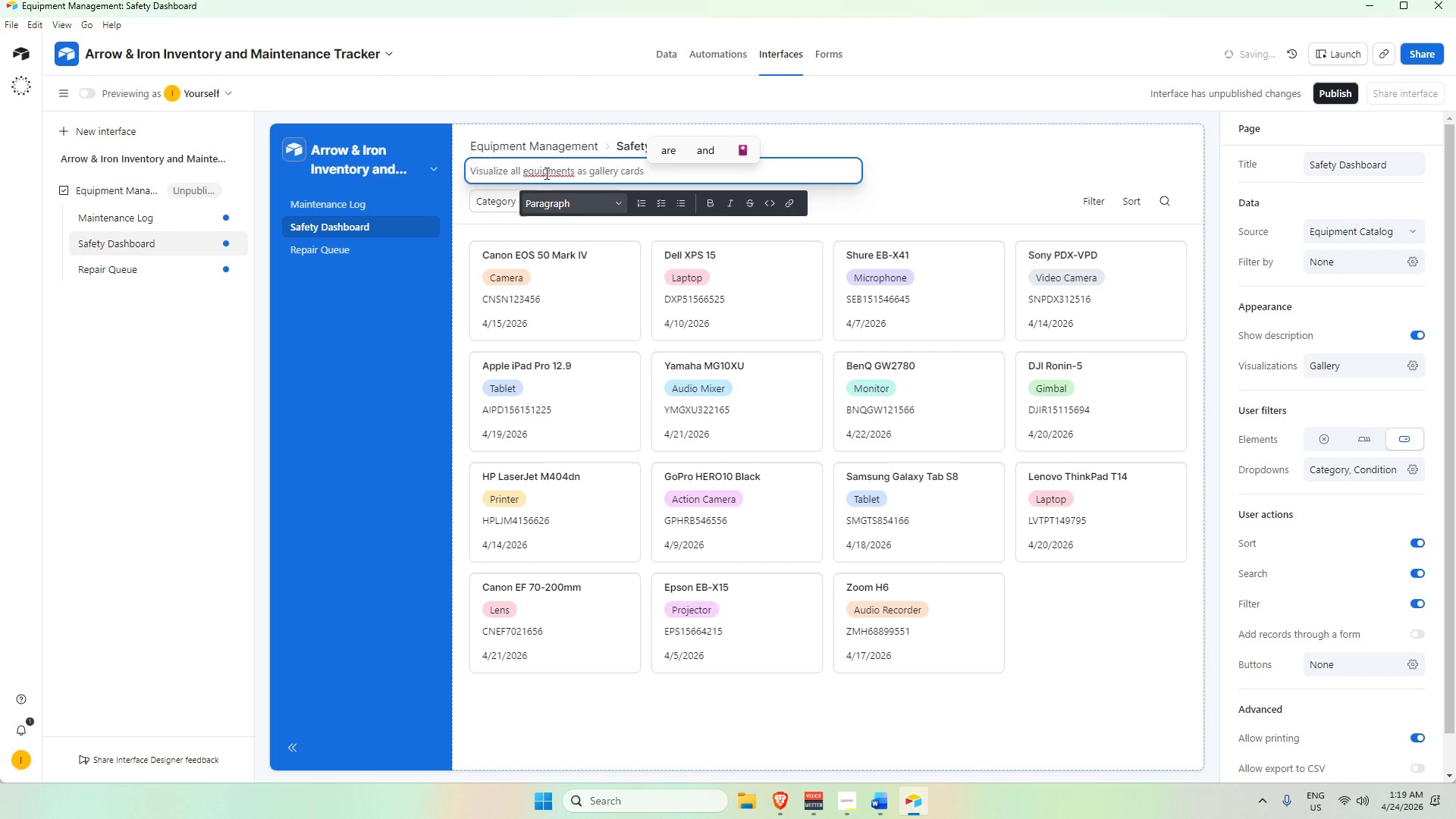 
left_click([545, 173])
 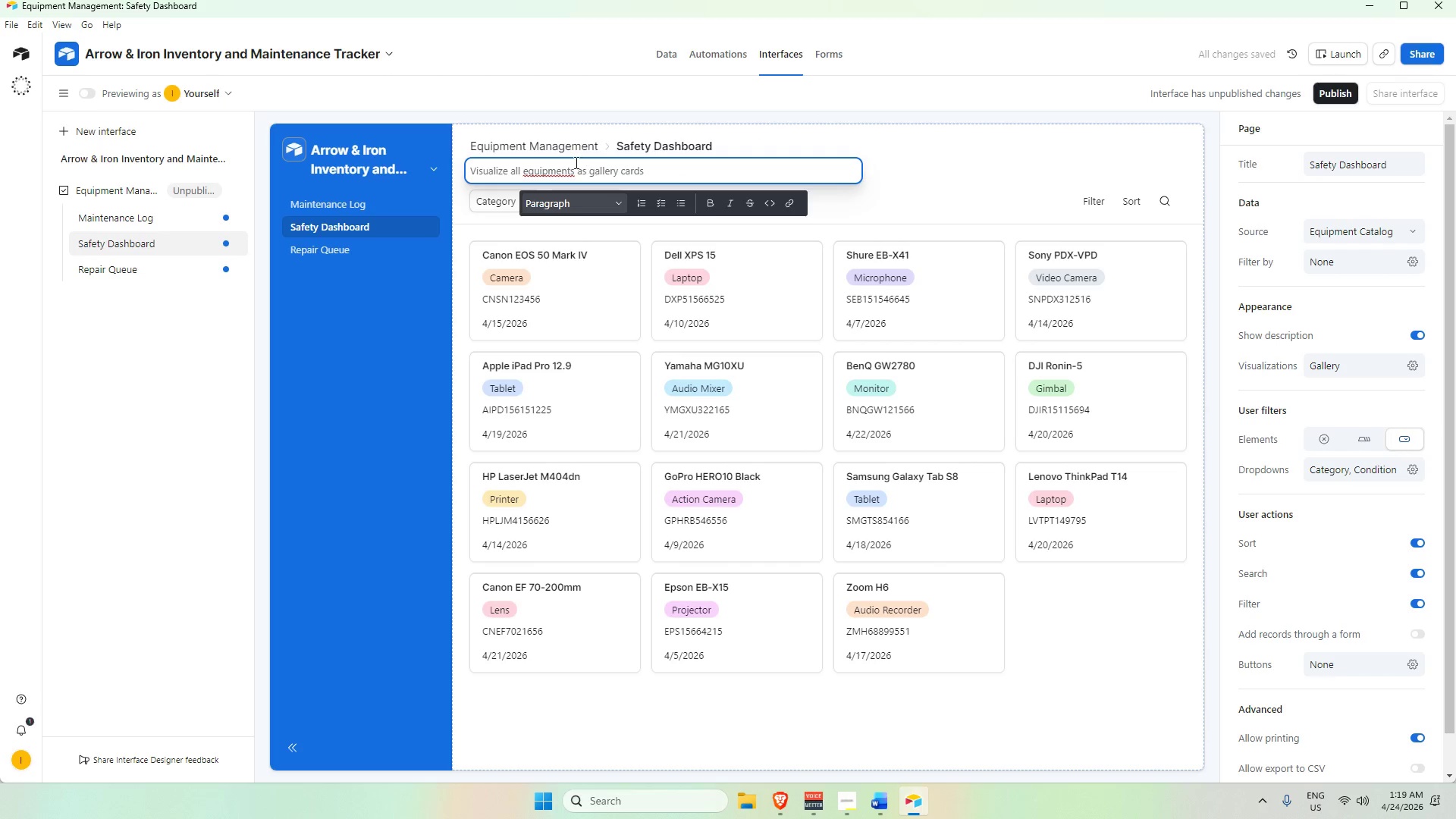 
left_click([573, 168])
 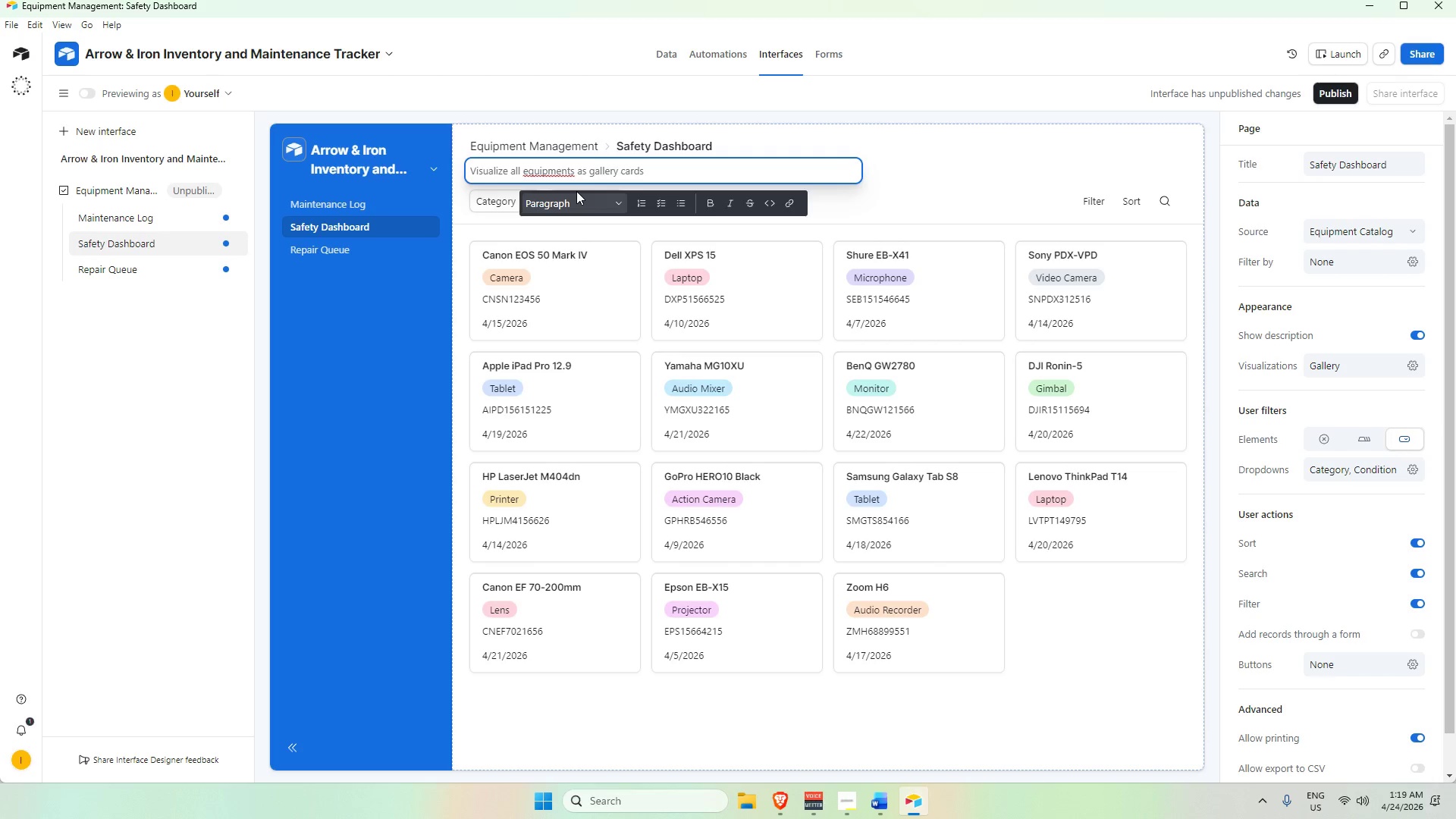 
key(Backspace)
 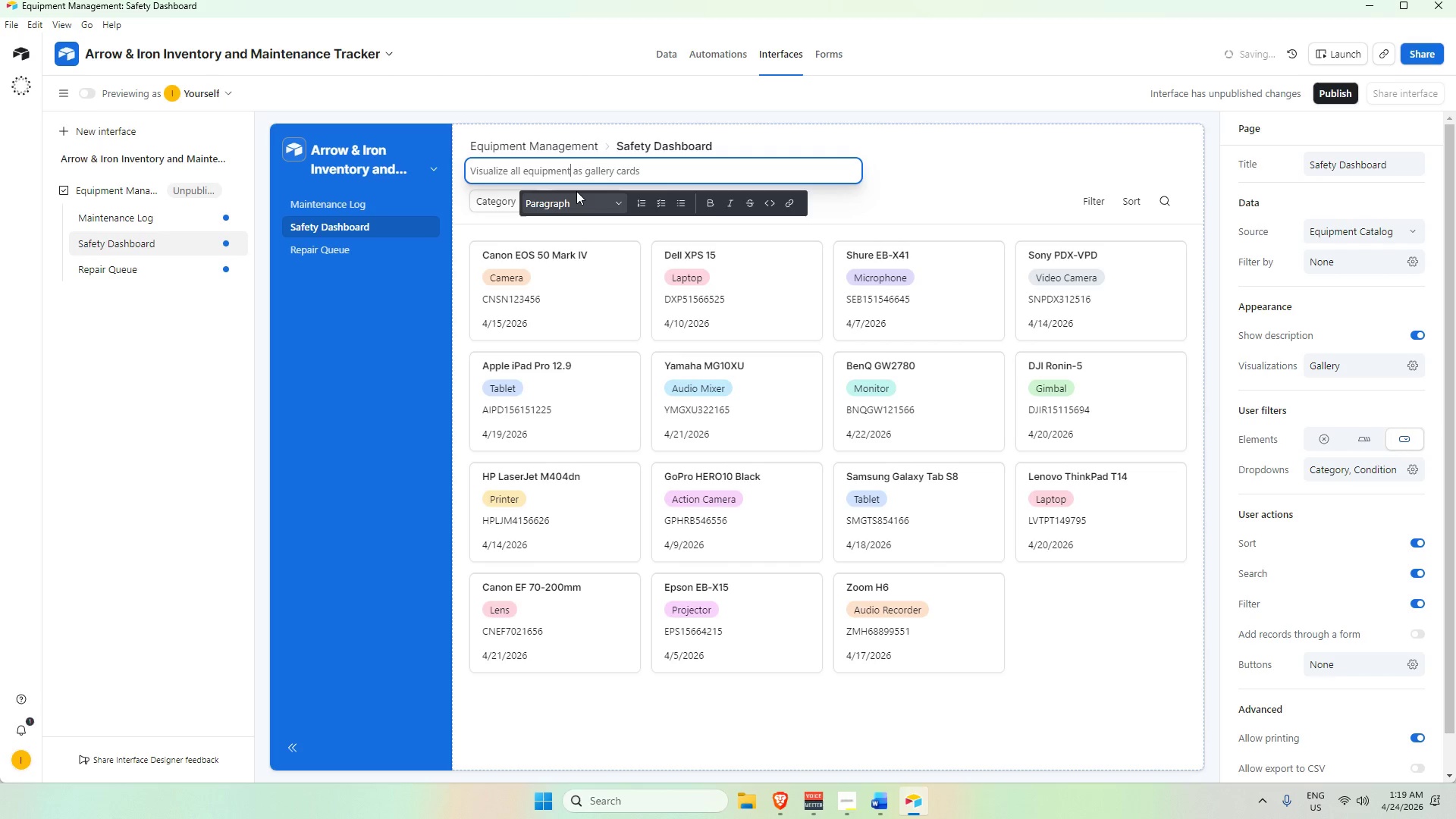 
hold_key(key=ArrowRight, duration=0.86)
 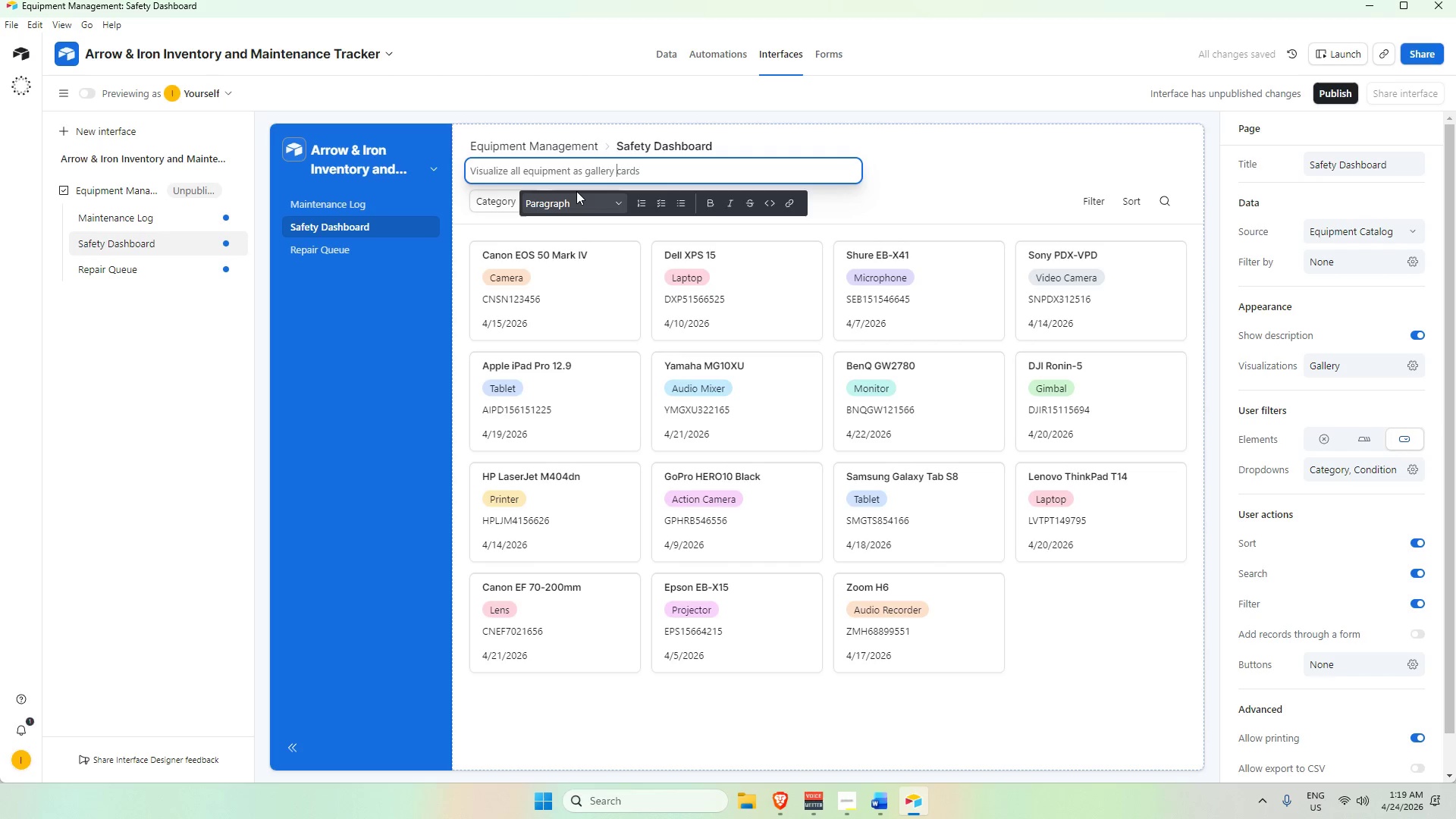 
key(ArrowRight)
 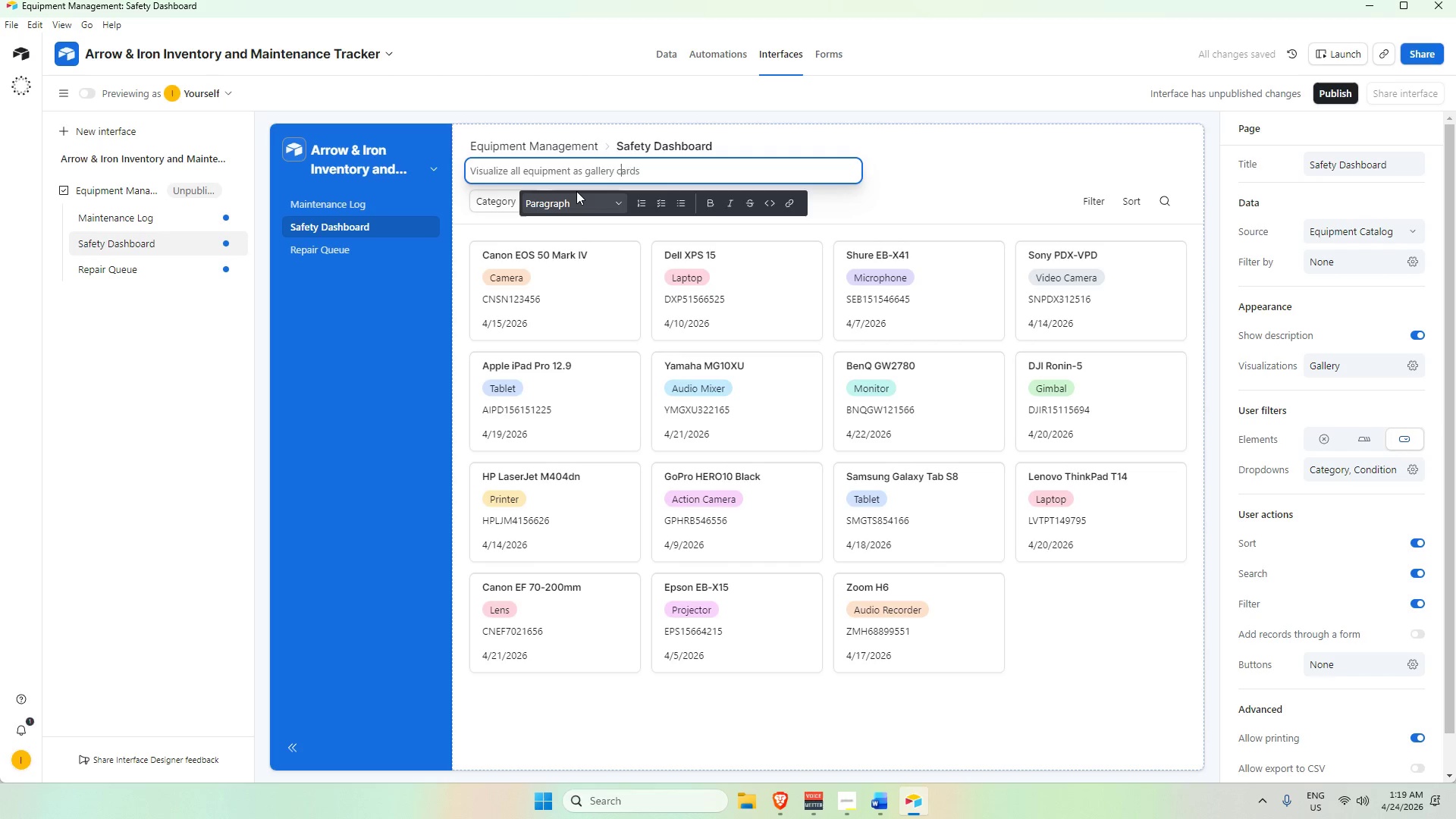 
key(ArrowRight)
 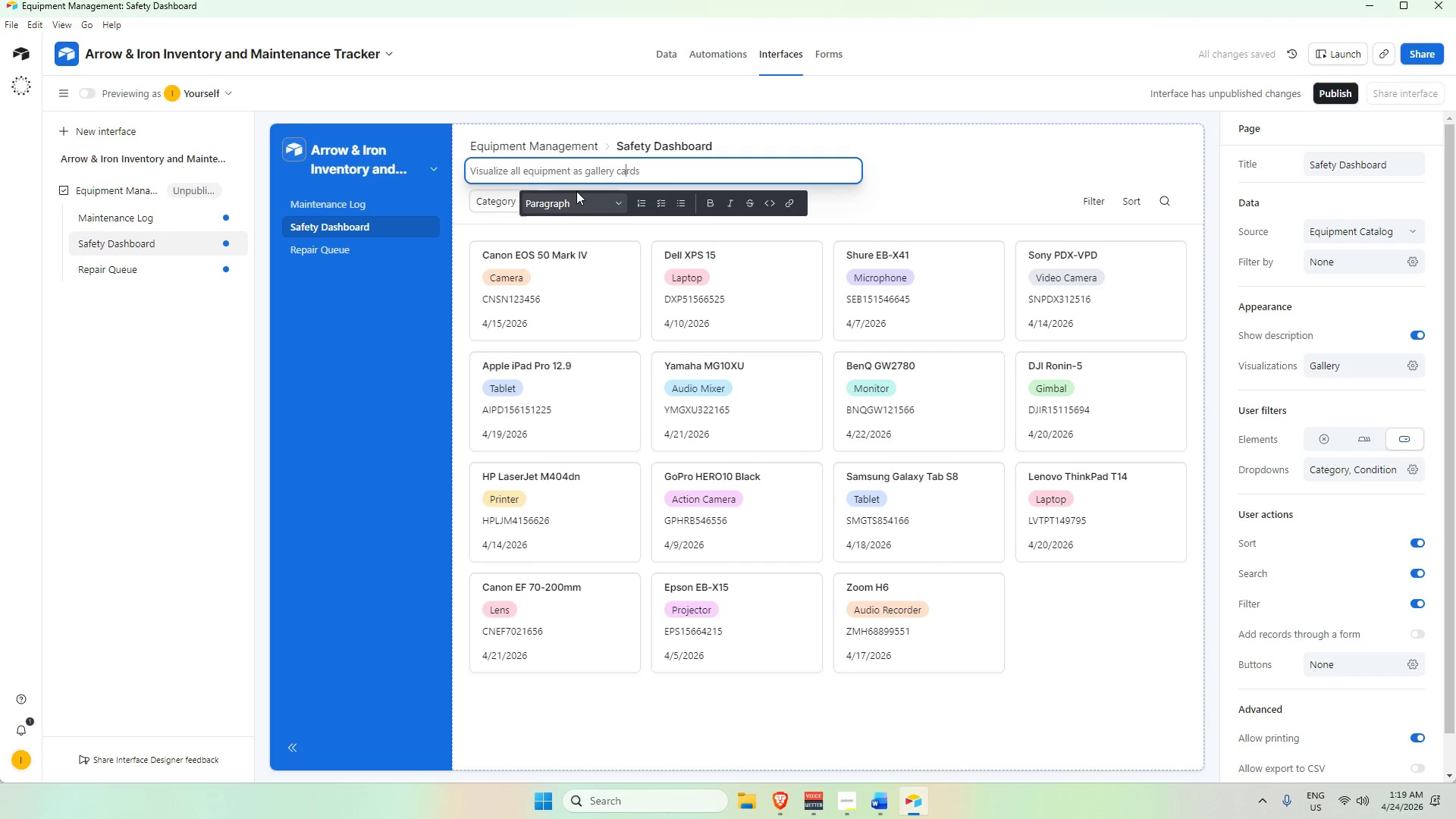 
key(ArrowRight)
 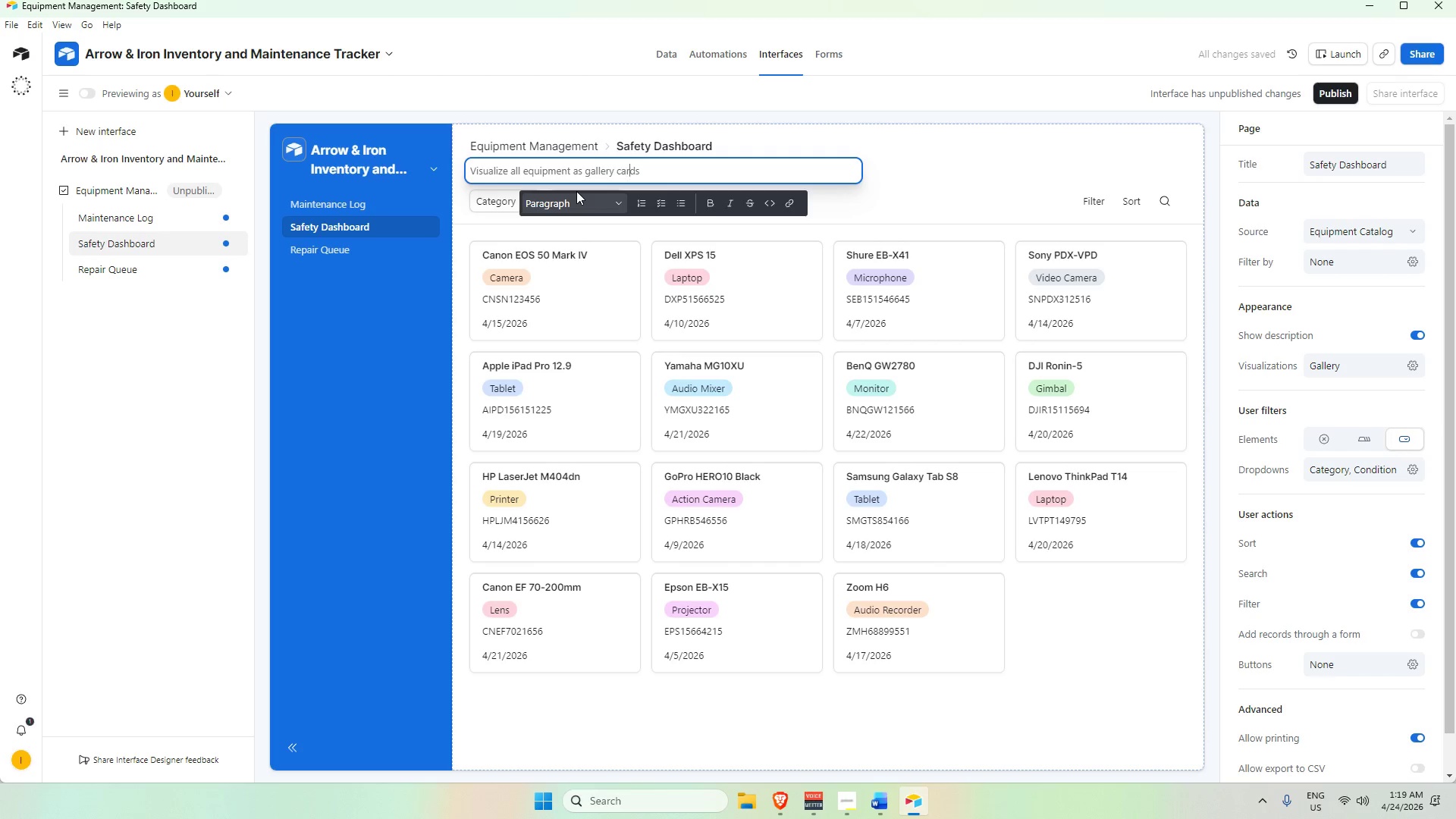 
key(ArrowRight)
 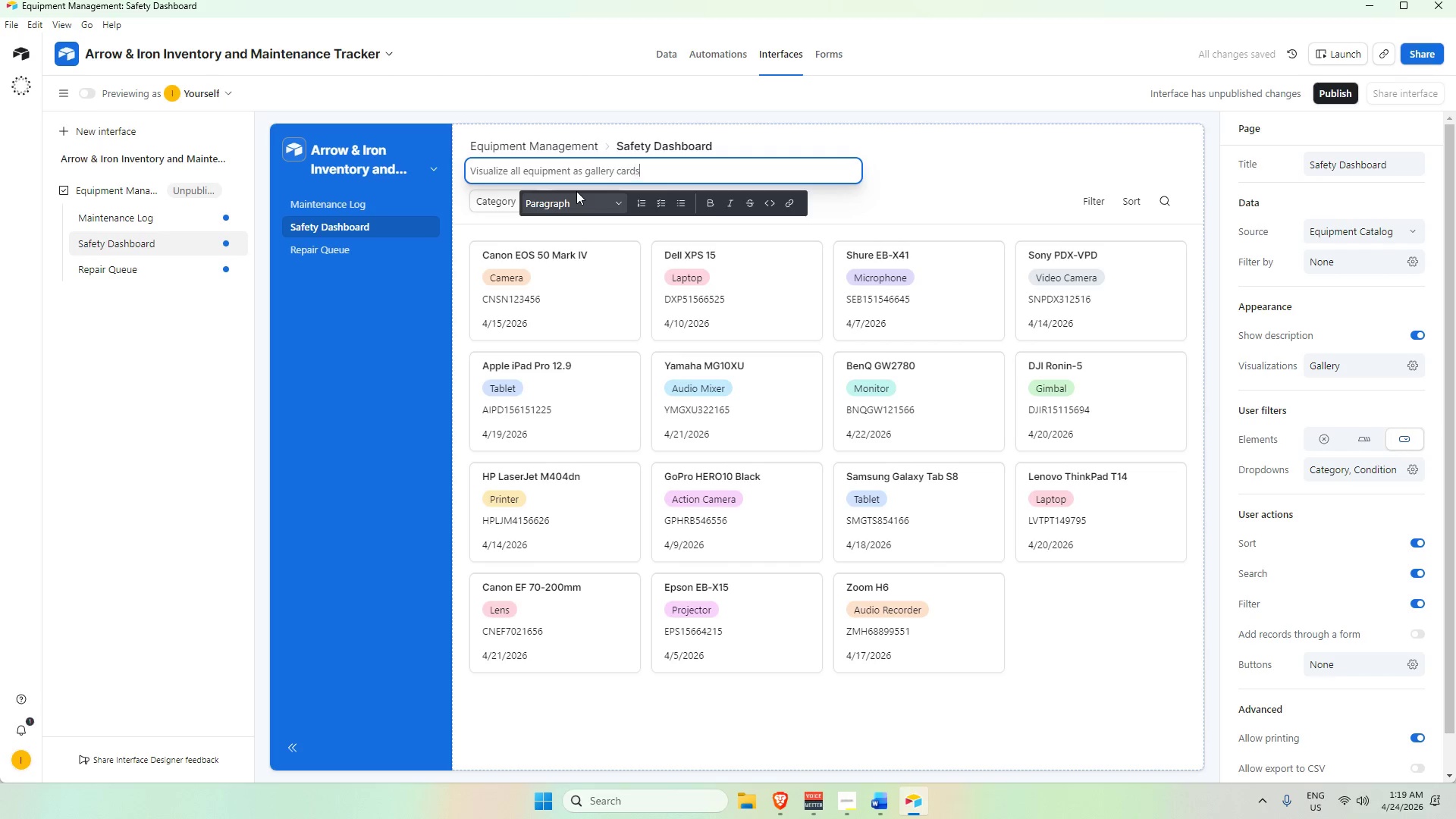 
key(ArrowRight)
 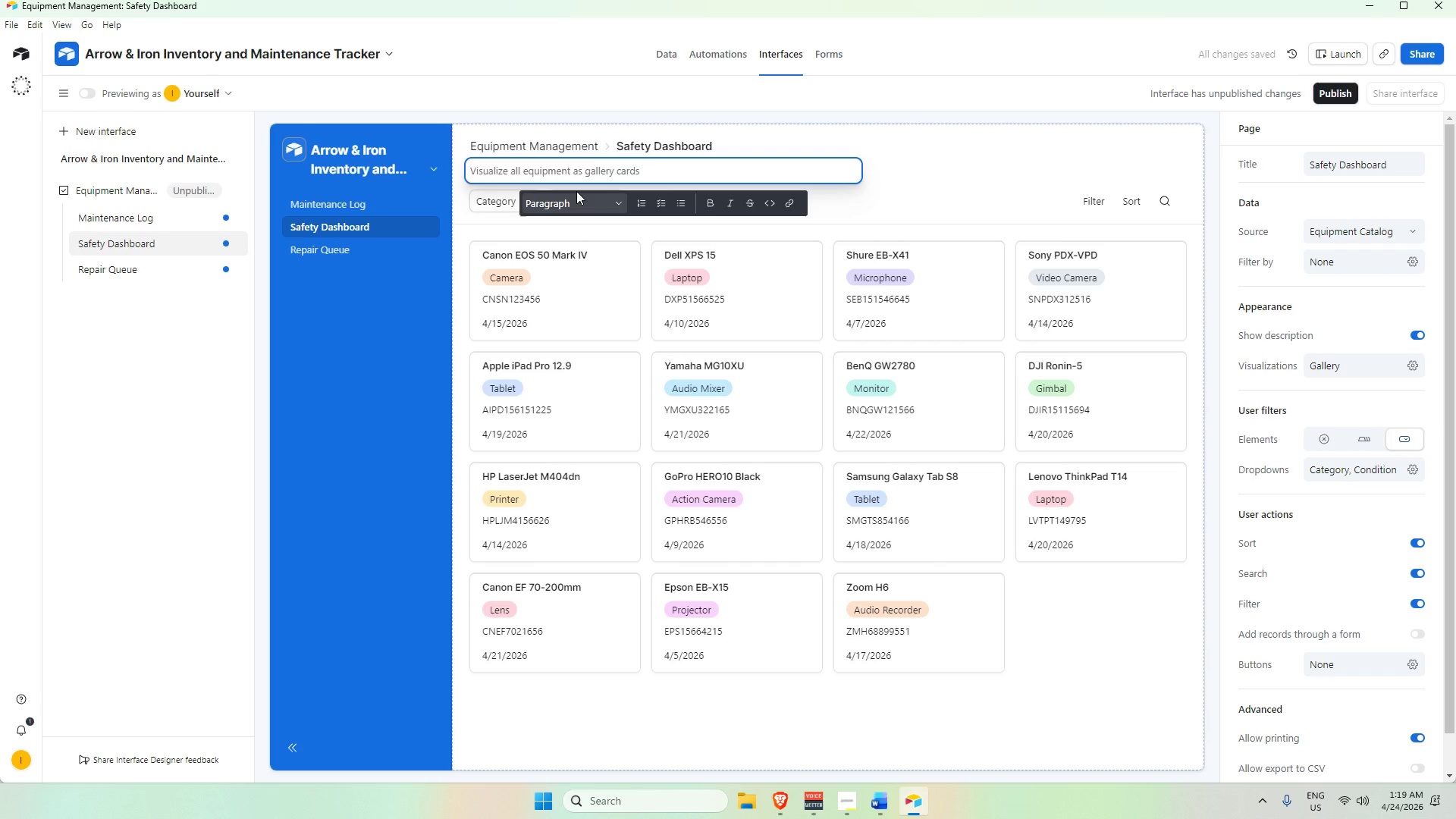 
type( grouped by Cate)
key(Backspace)
type(egory to quickly assess status, inl)
key(Backspace)
type(cludning)
key(Backspace)
key(Backspace)
key(Backspace)
key(Backspace)
type(ing item name, sei)
key(Backspace)
type(rial number, condition, and purchase date for safety monitoring.)
 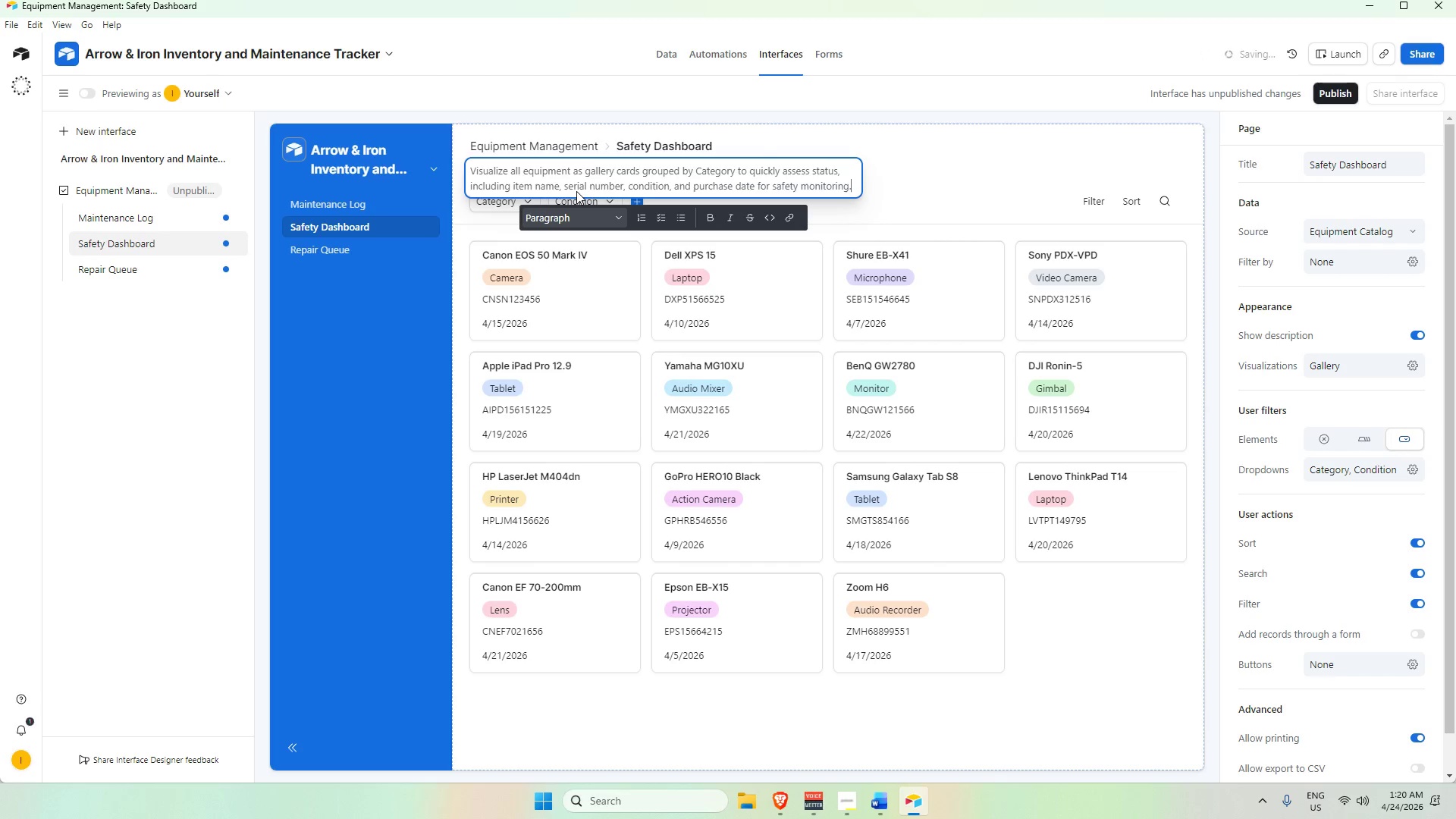 
left_click([372, 250])
 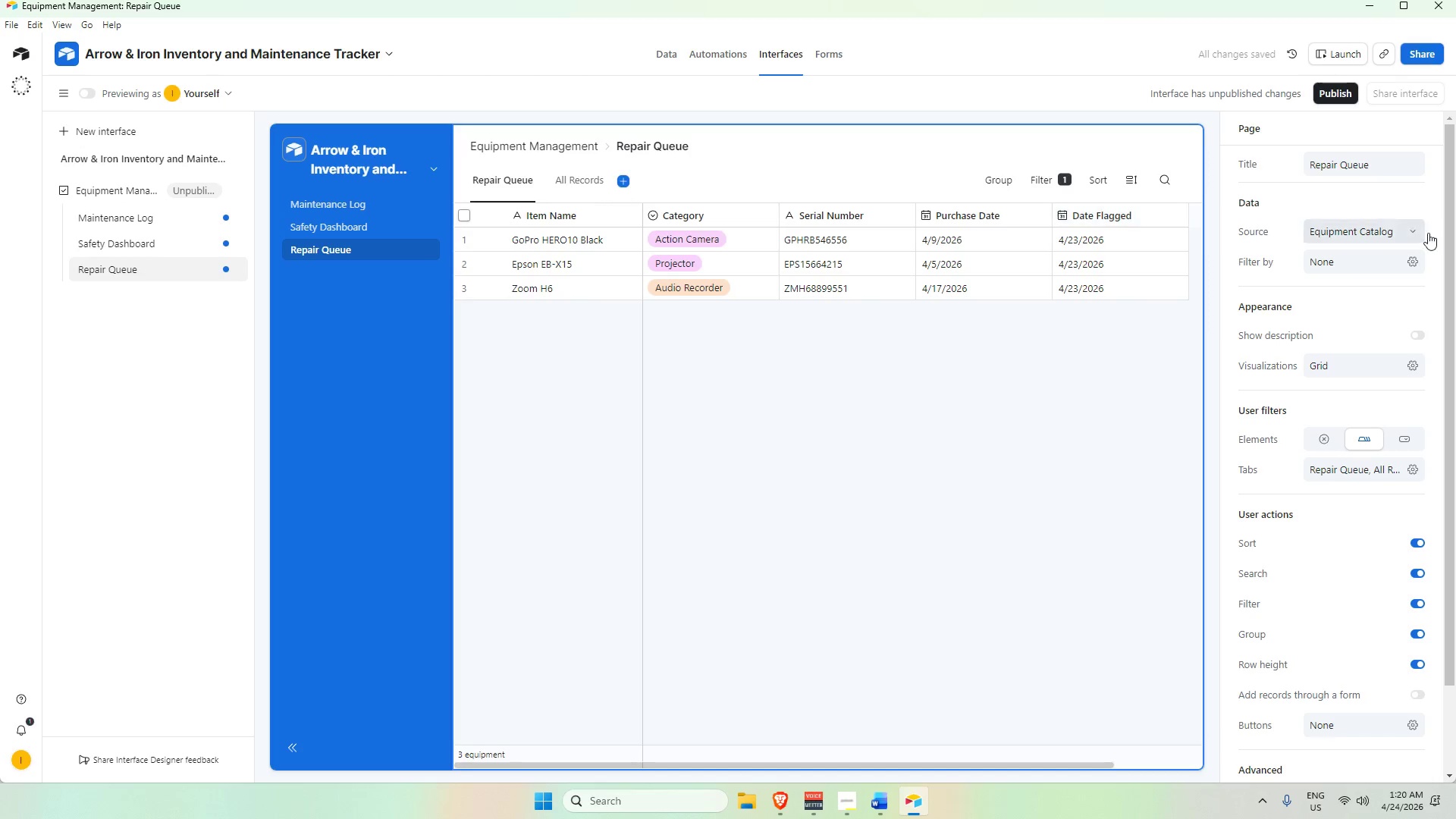 
scroll: coordinate [1398, 285], scroll_direction: up, amount: 2.0
 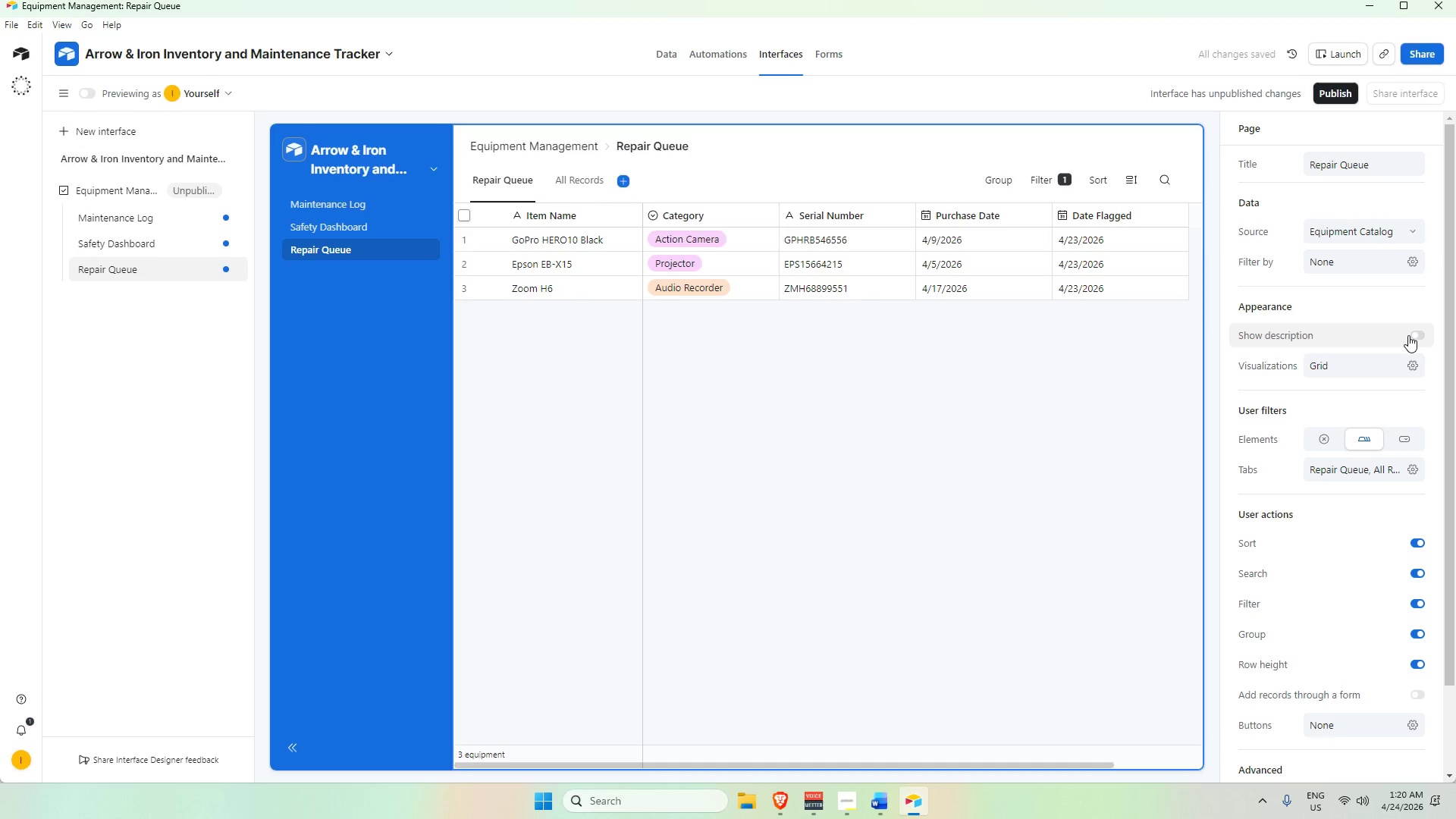 
left_click([1412, 336])
 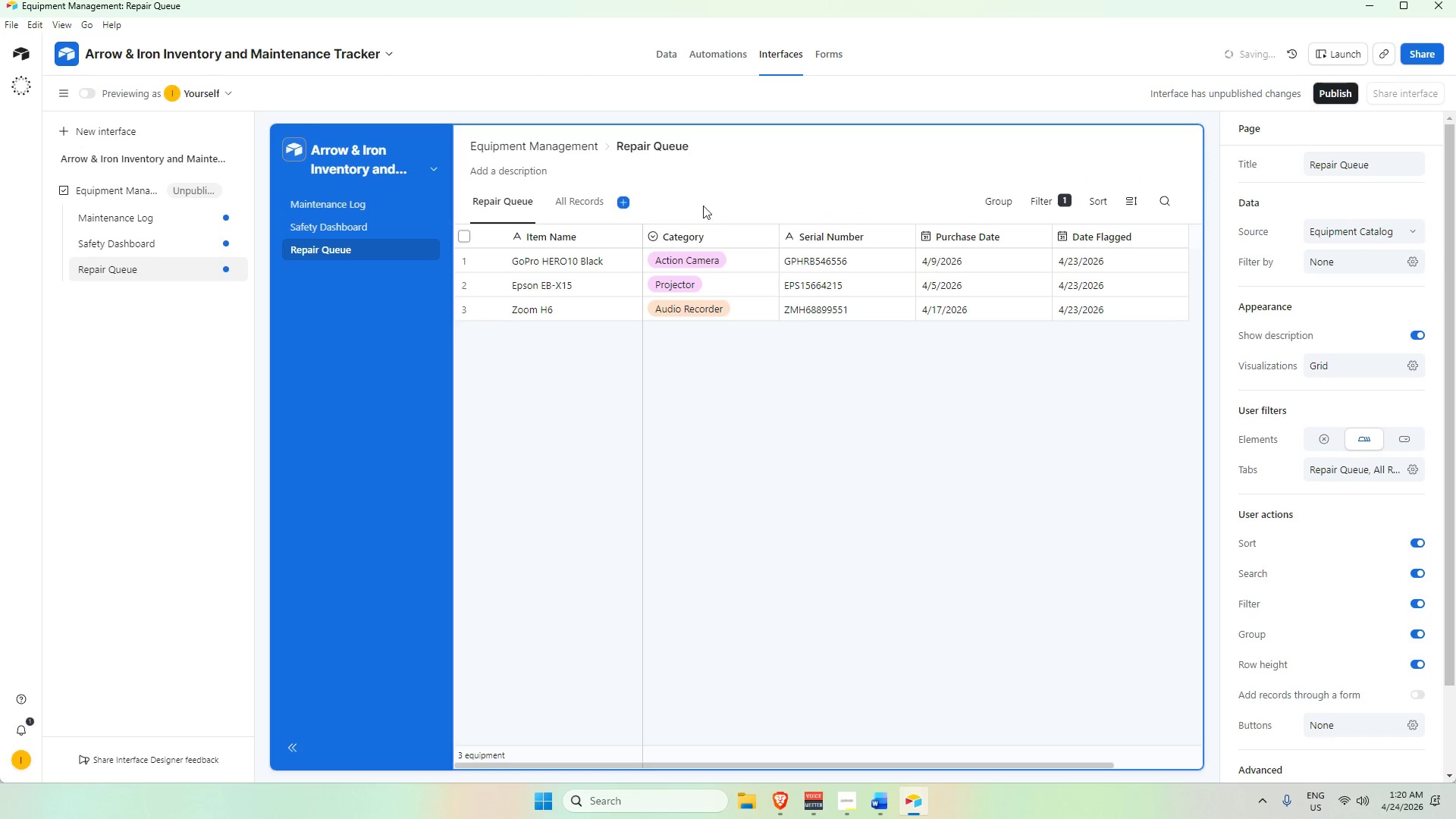 
left_click([511, 176])
 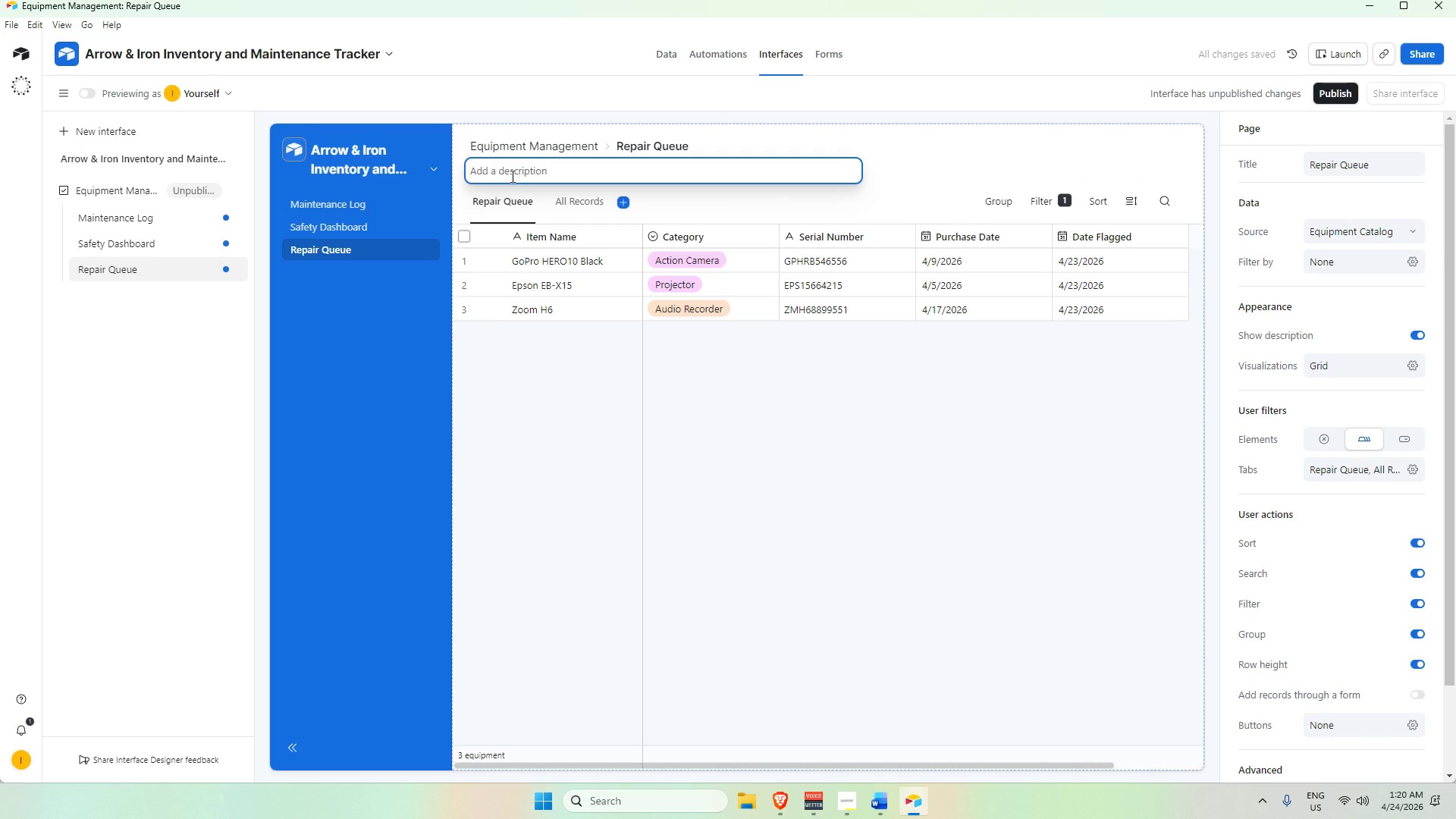 
left_click([511, 176])
 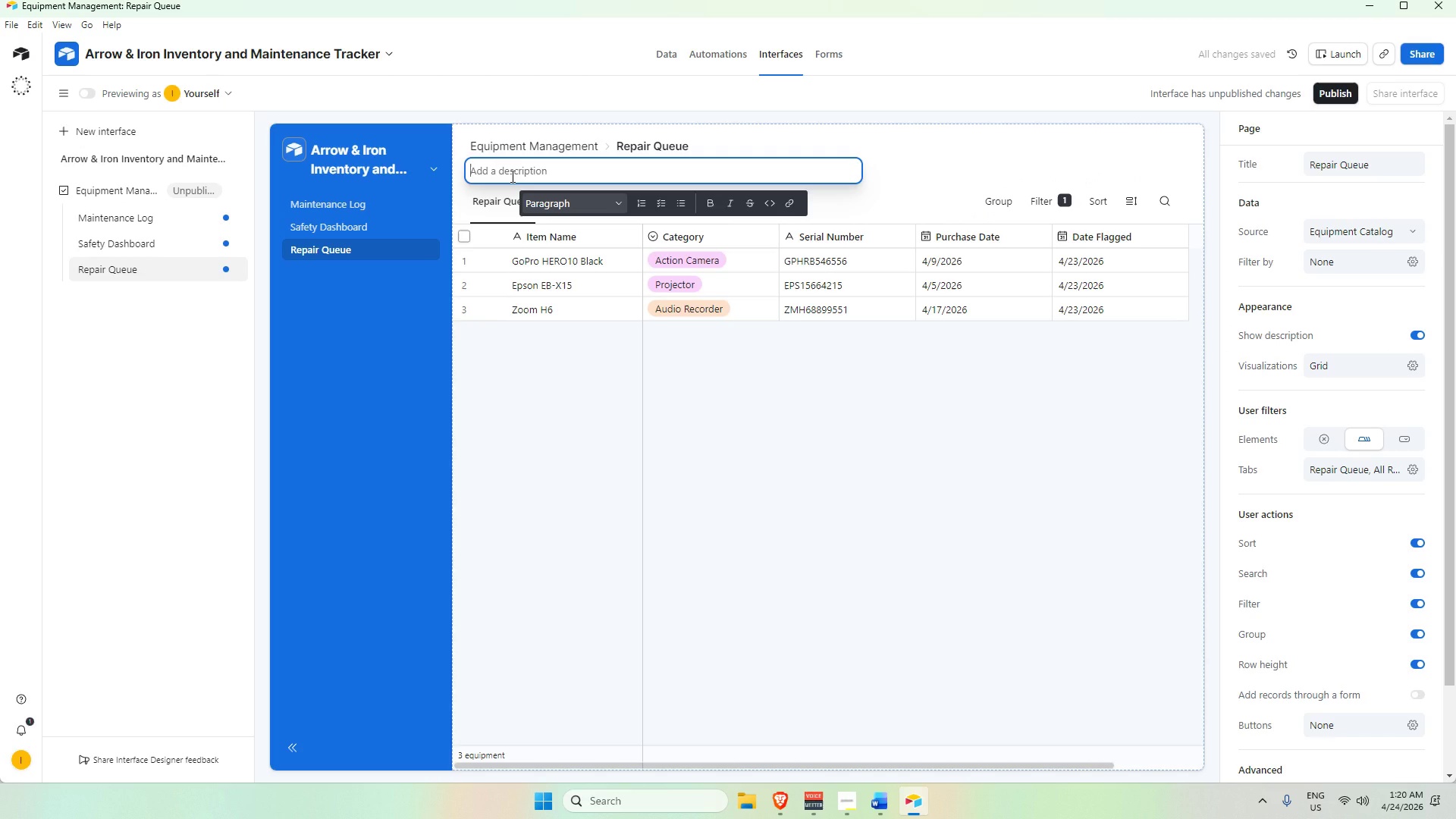 
type(View and prioritizz)
key(Backspace)
type(e all equipment items currently flagged as "maintenace)
 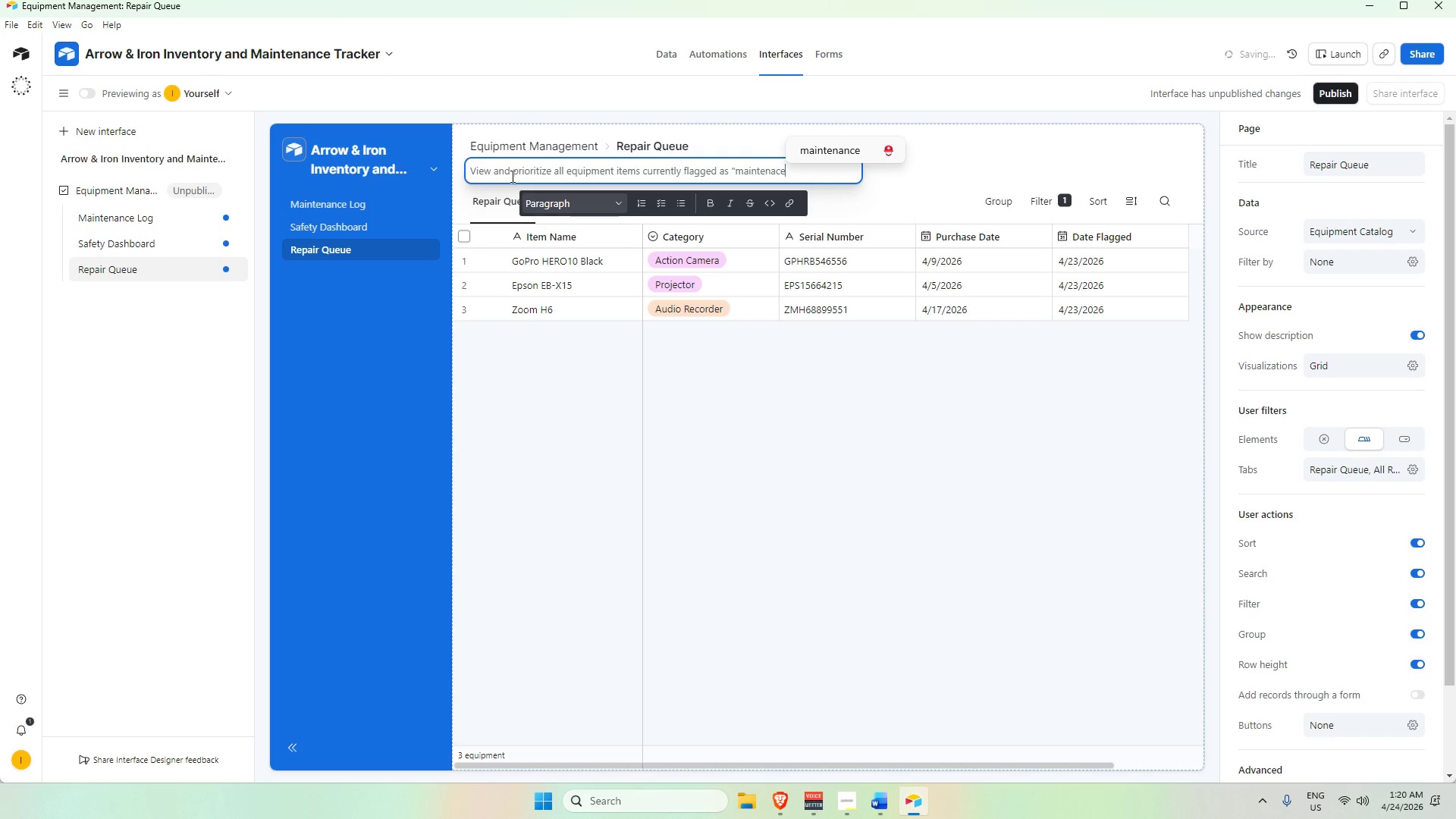 
key(Backspace)
key(Backspace)
type(nce )
key(Backspace)
key(Backspace)
key(Backspace)
type(Maintenance Required")
key(Backspace)
type(' to manage repairs efficiently. )
key(Backspace)
 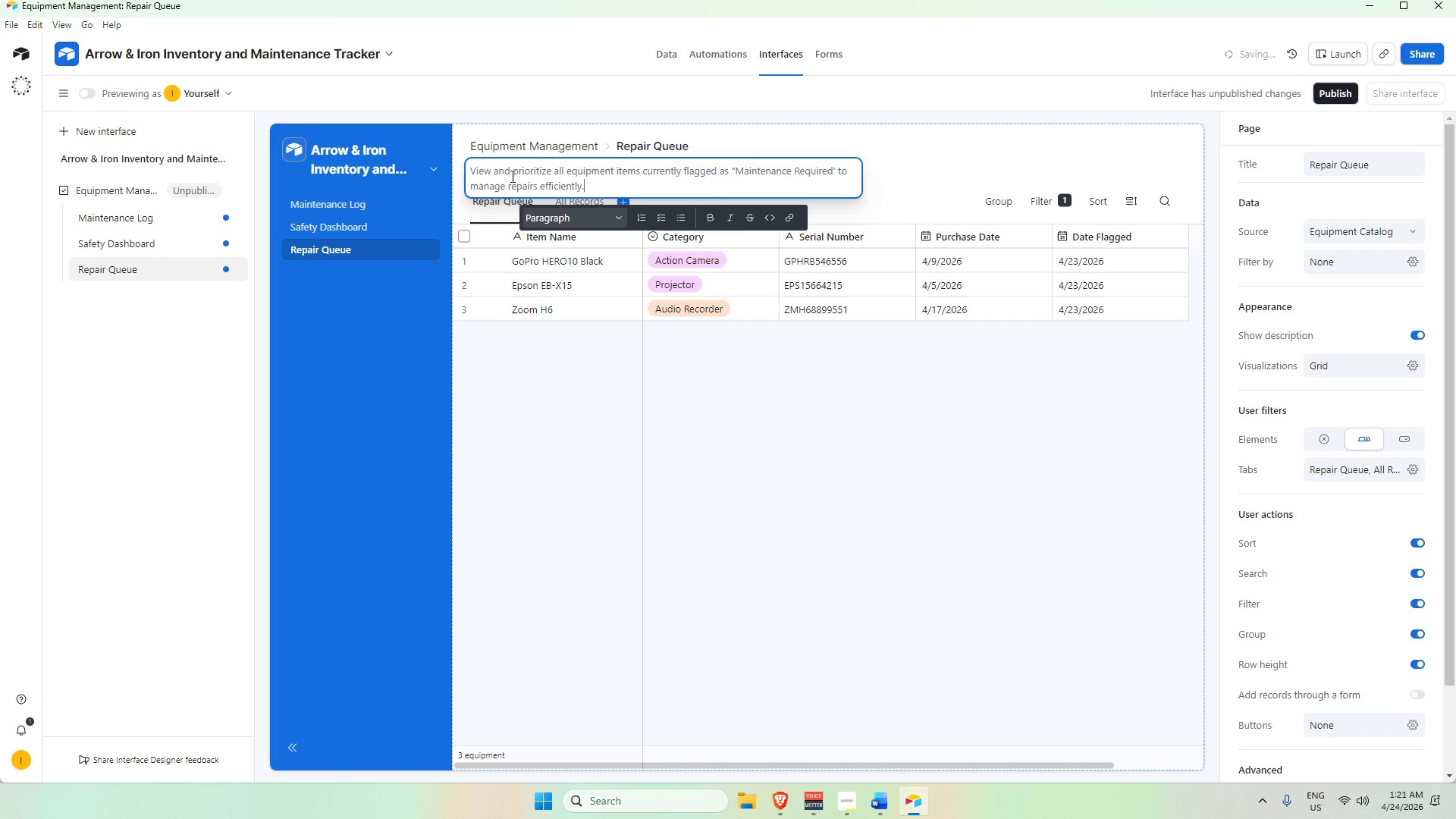 
left_click([973, 164])
 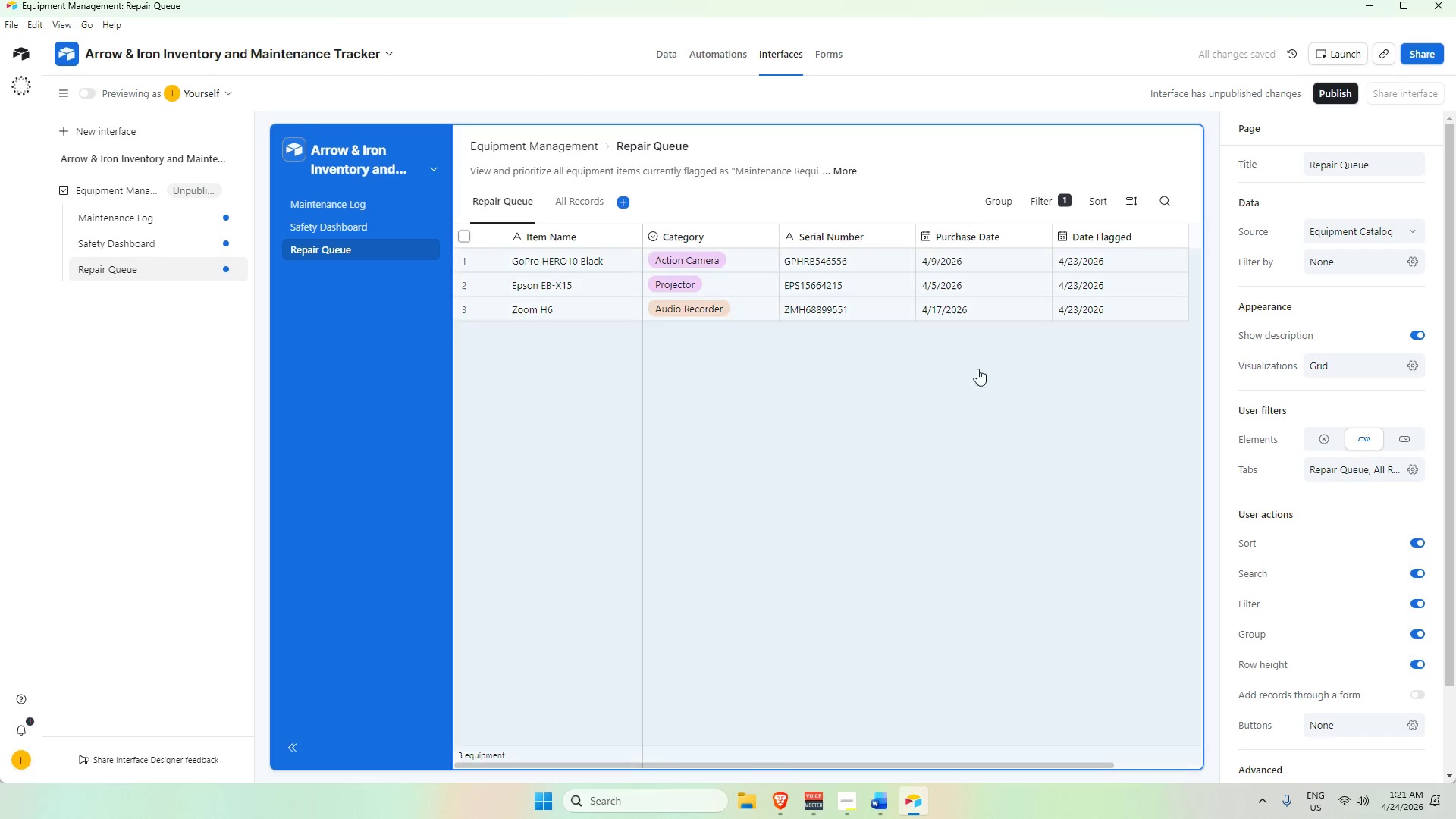 
scroll: coordinate [805, 399], scroll_direction: down, amount: 6.0
 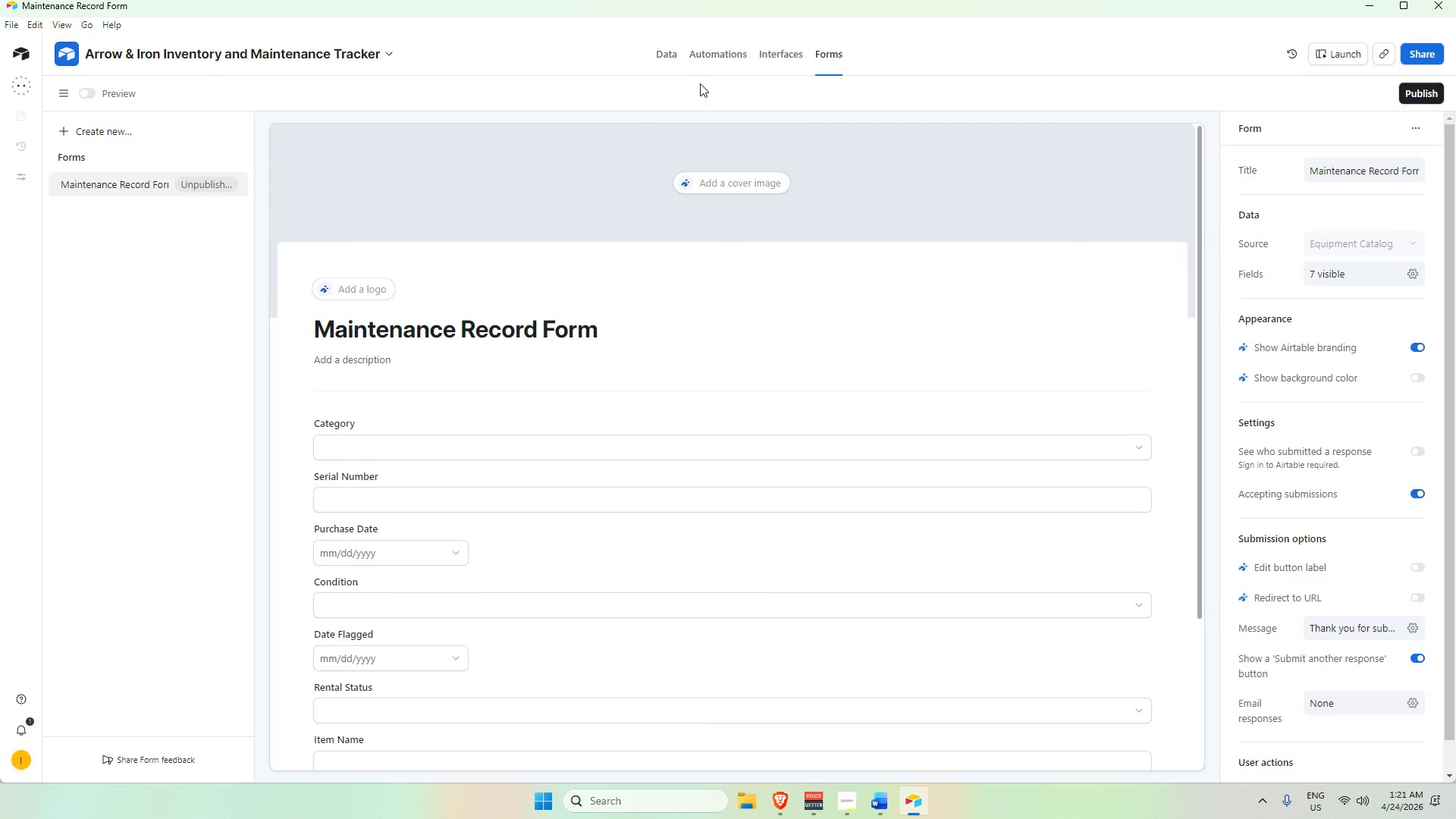 
left_click([704, 57])
 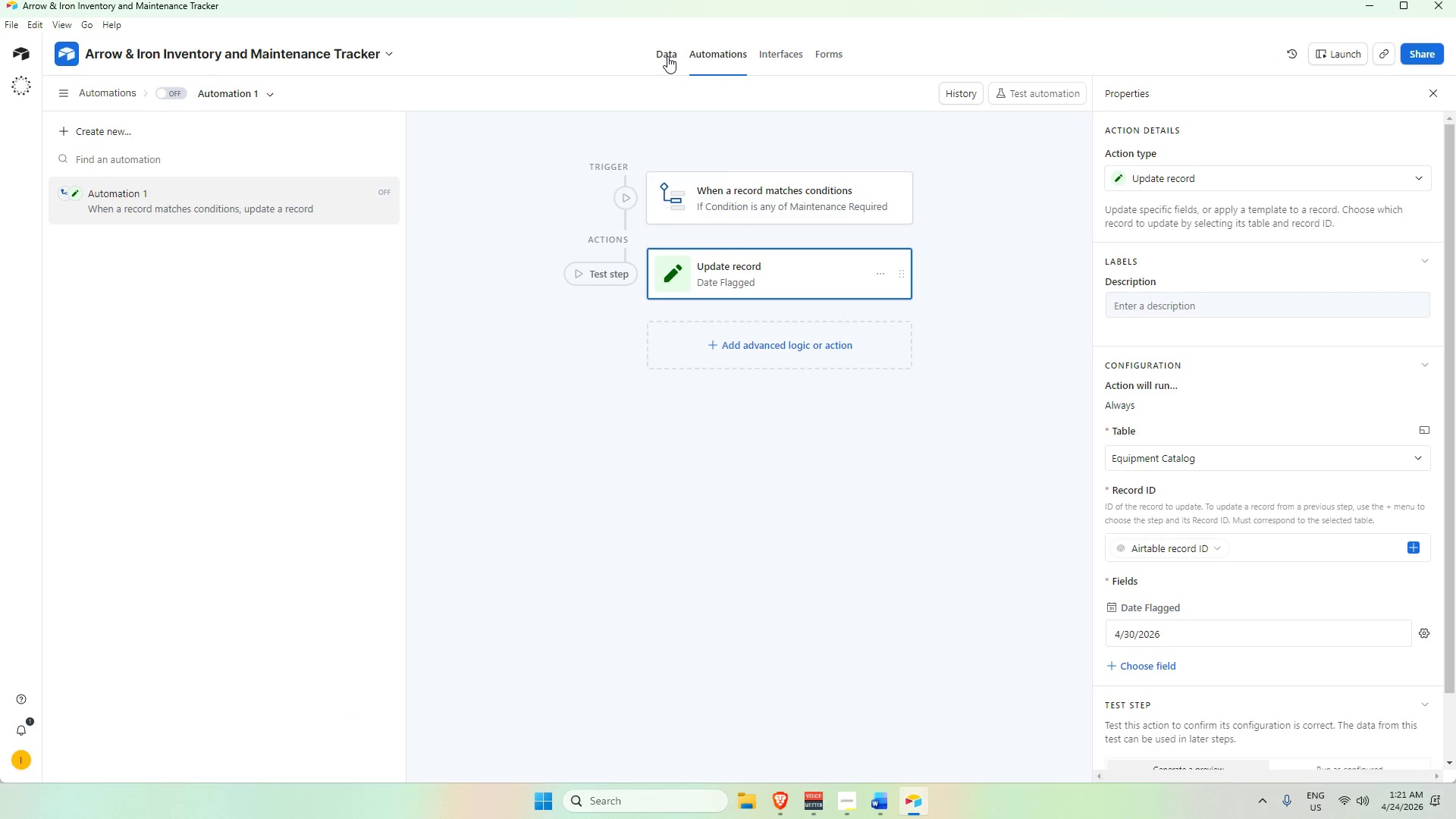 
left_click([667, 56])
 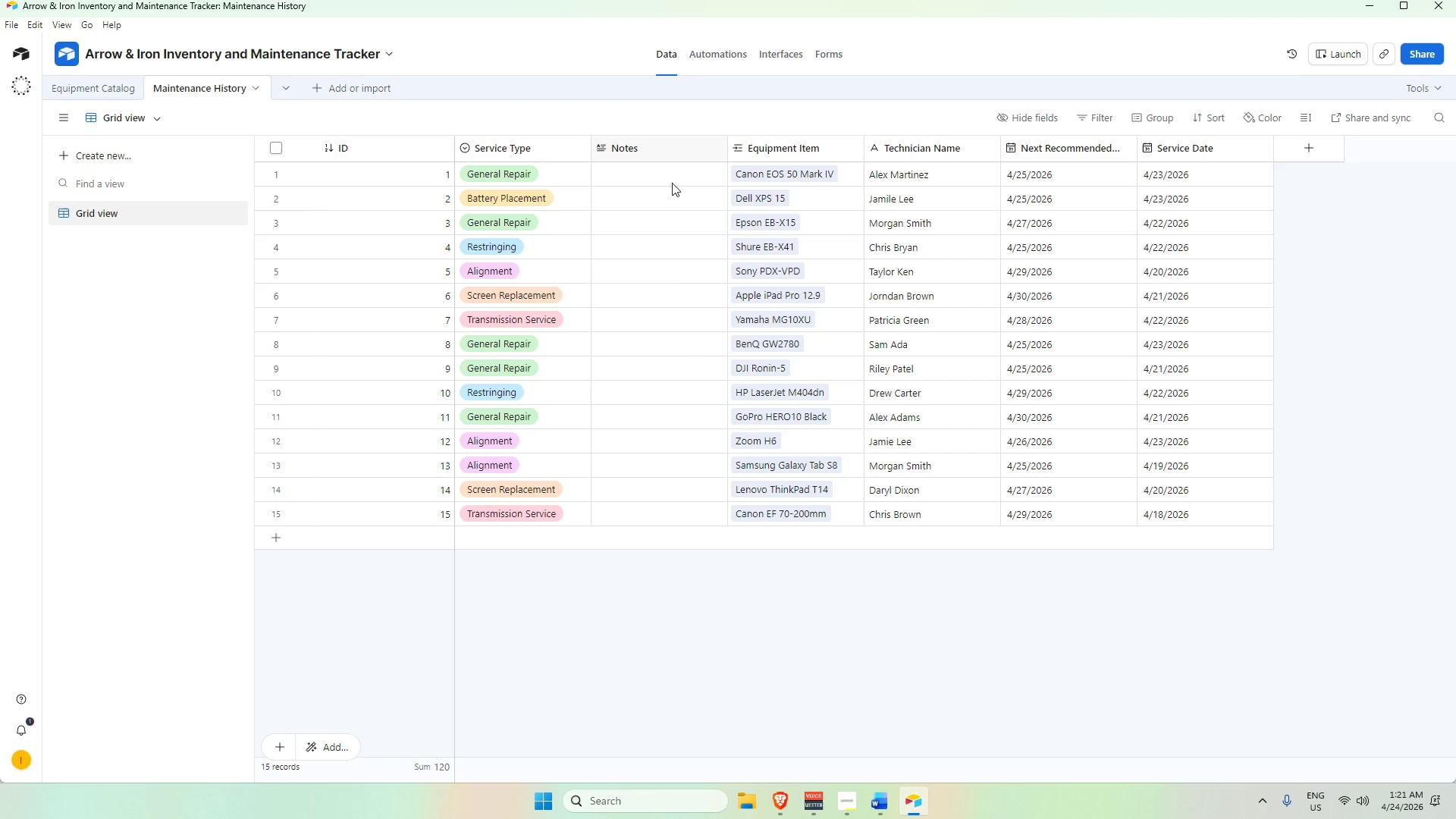 
scroll: coordinate [703, 430], scroll_direction: up, amount: 4.0
 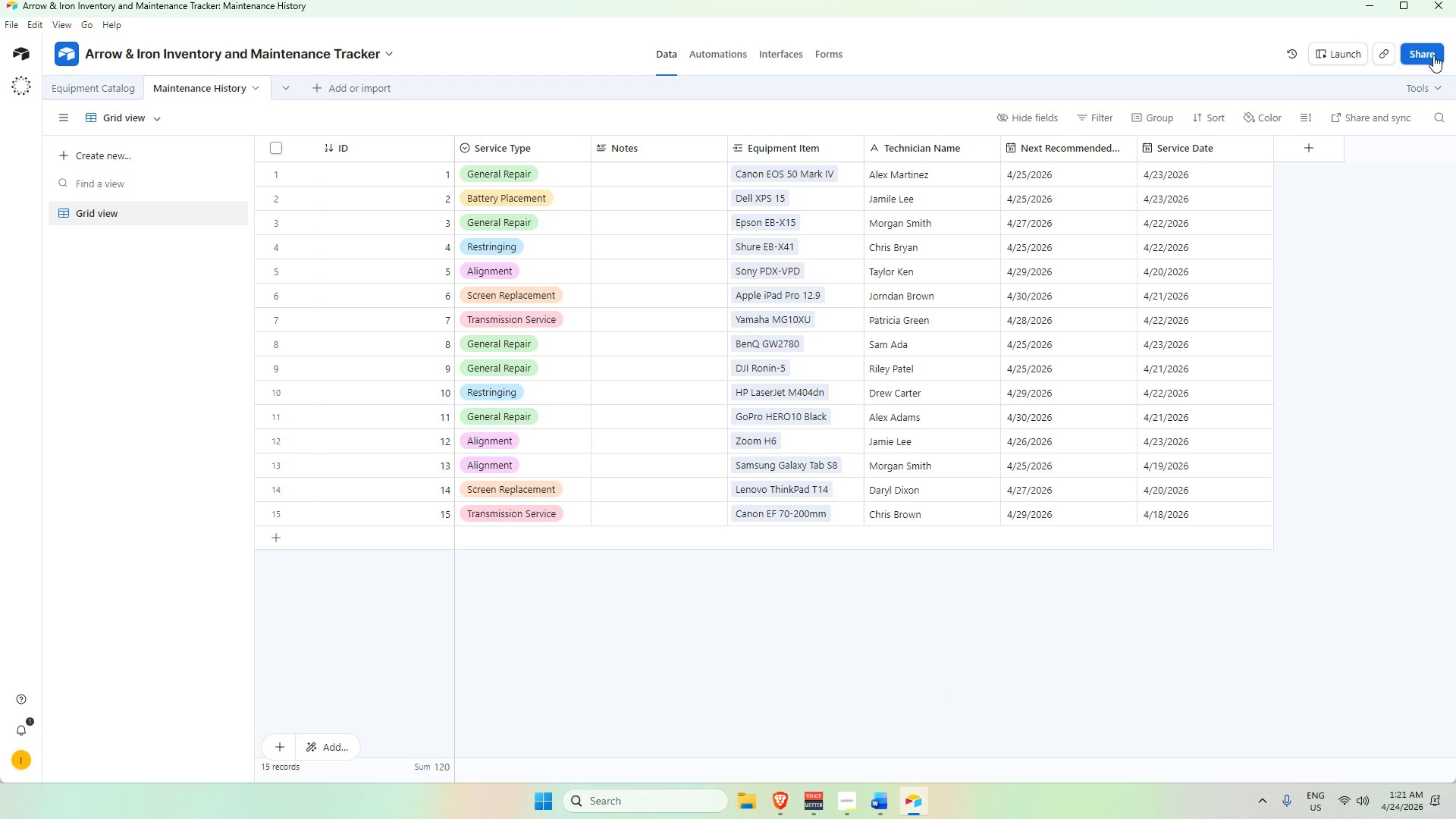 
wait(6.43)
 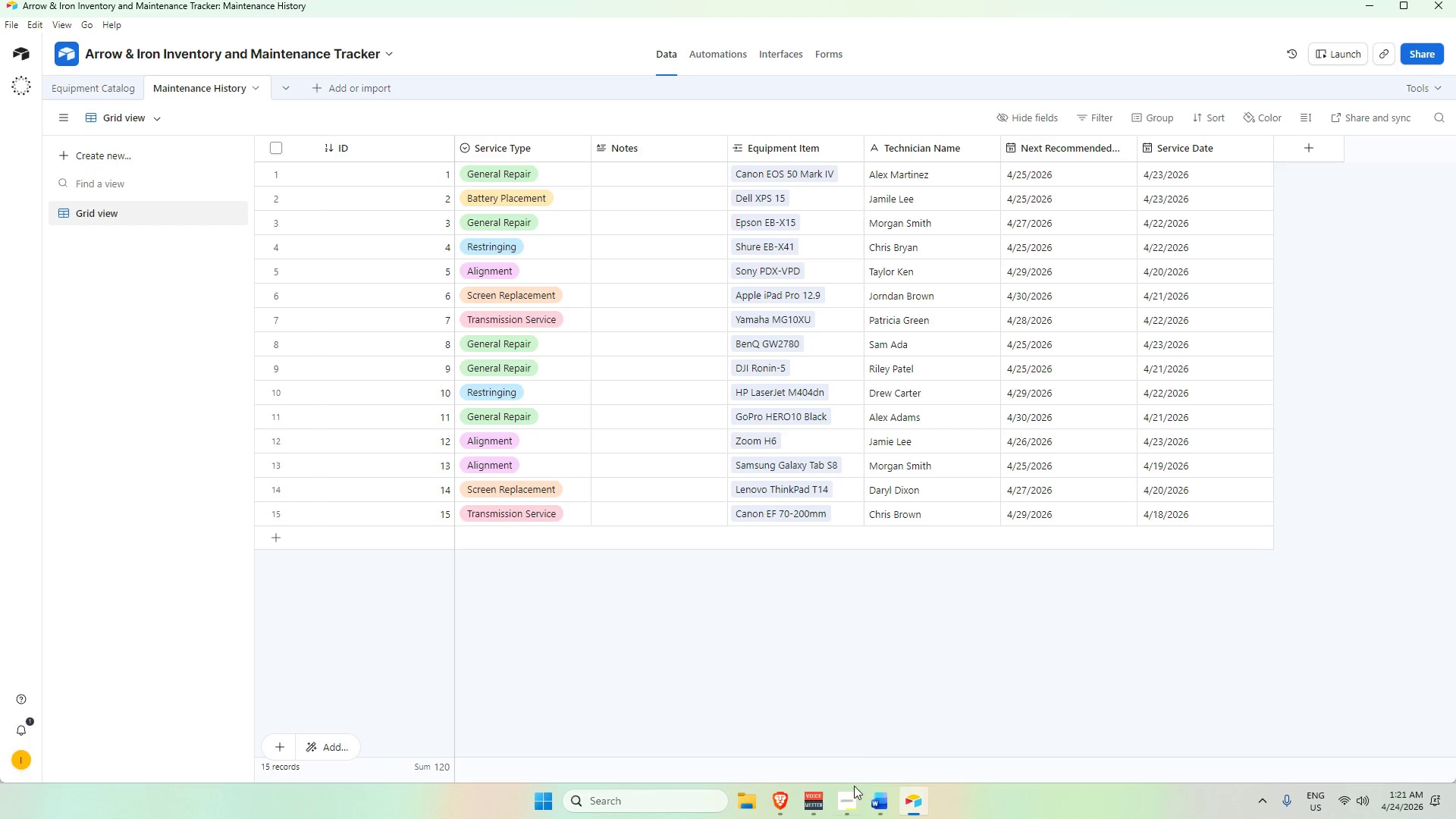 
left_click([1433, 55])
 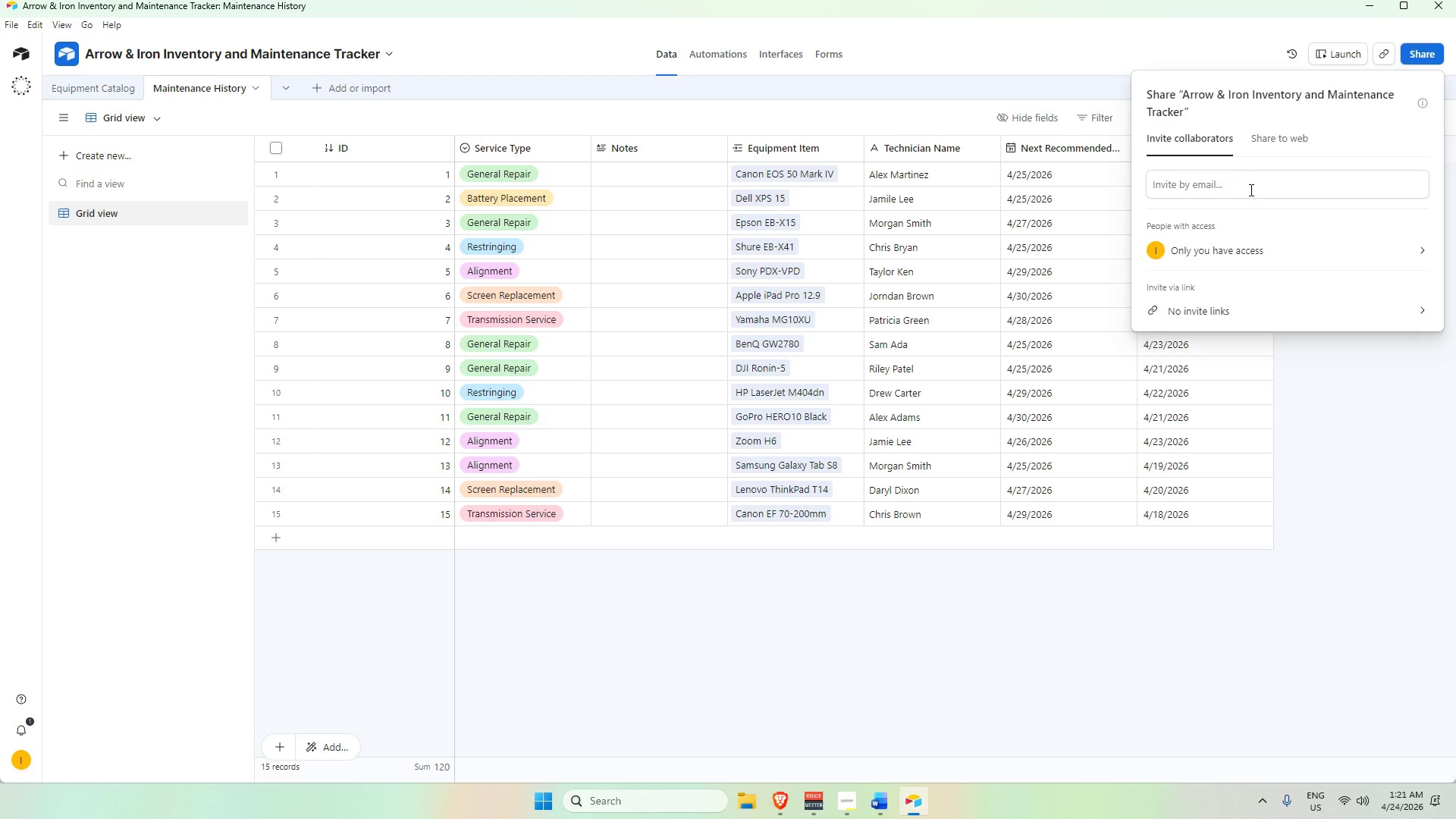 
left_click([1285, 141])
 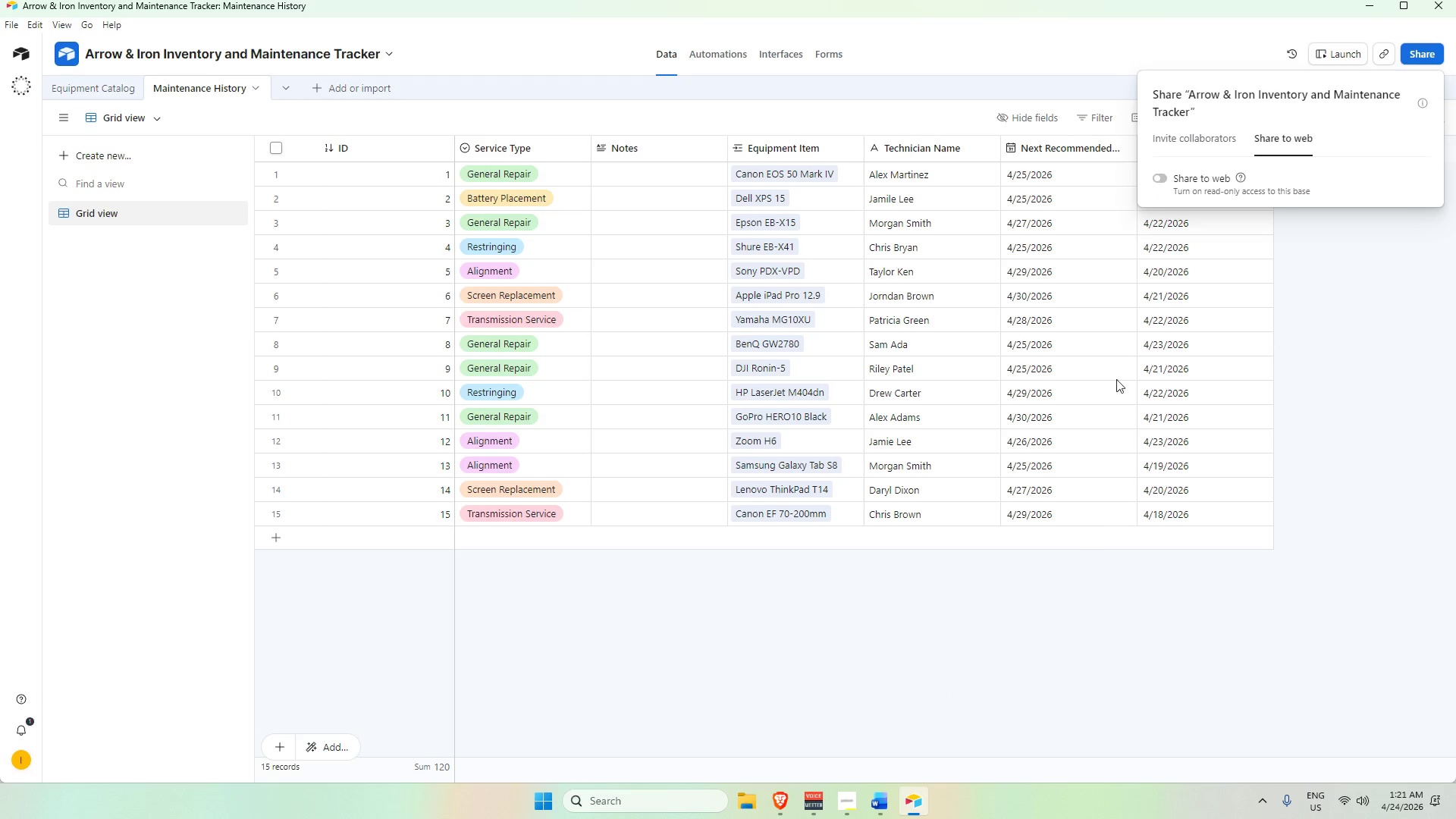 
scroll: coordinate [1243, 219], scroll_direction: up, amount: 2.0
 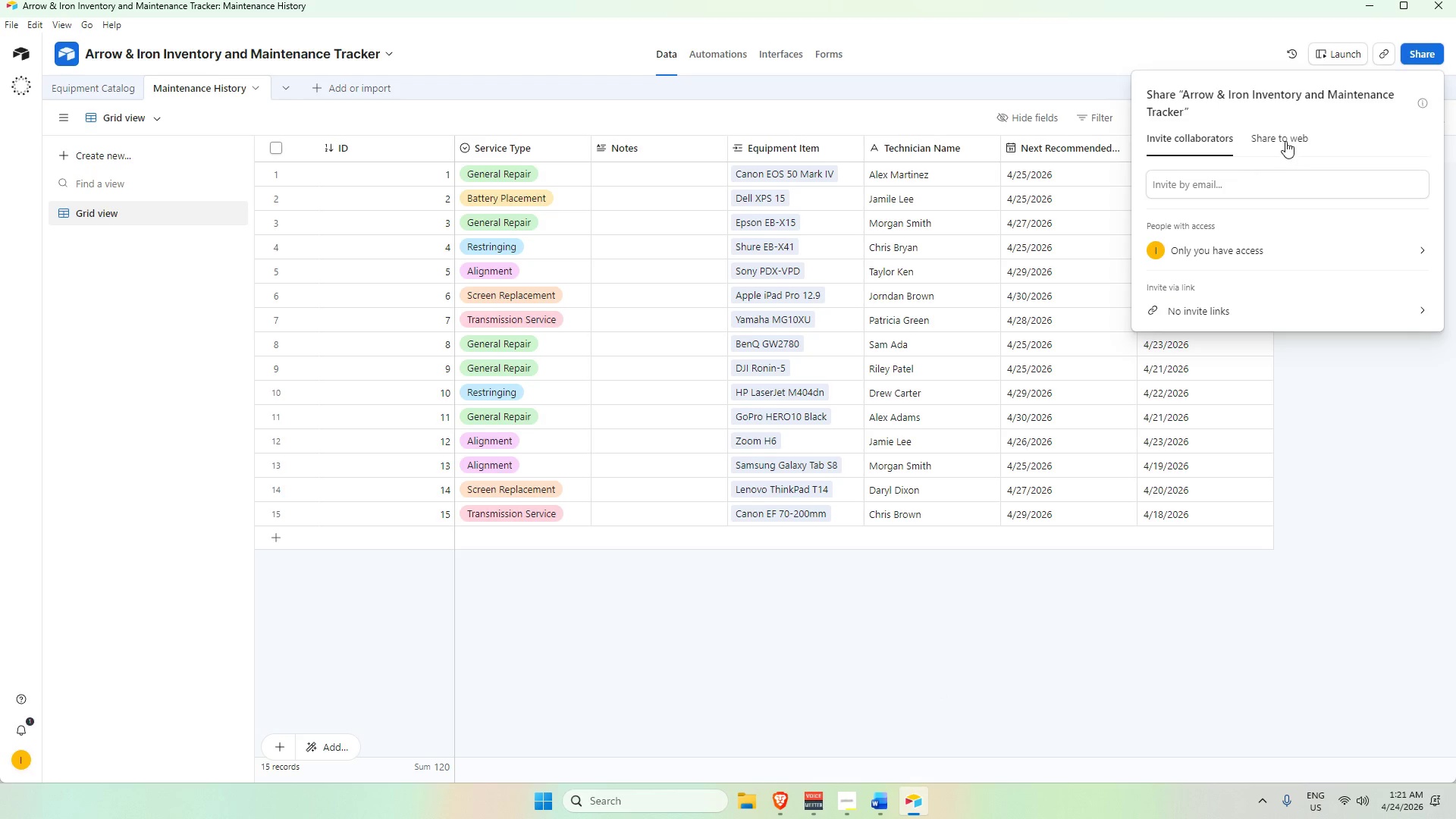 
left_click([1163, 178])
 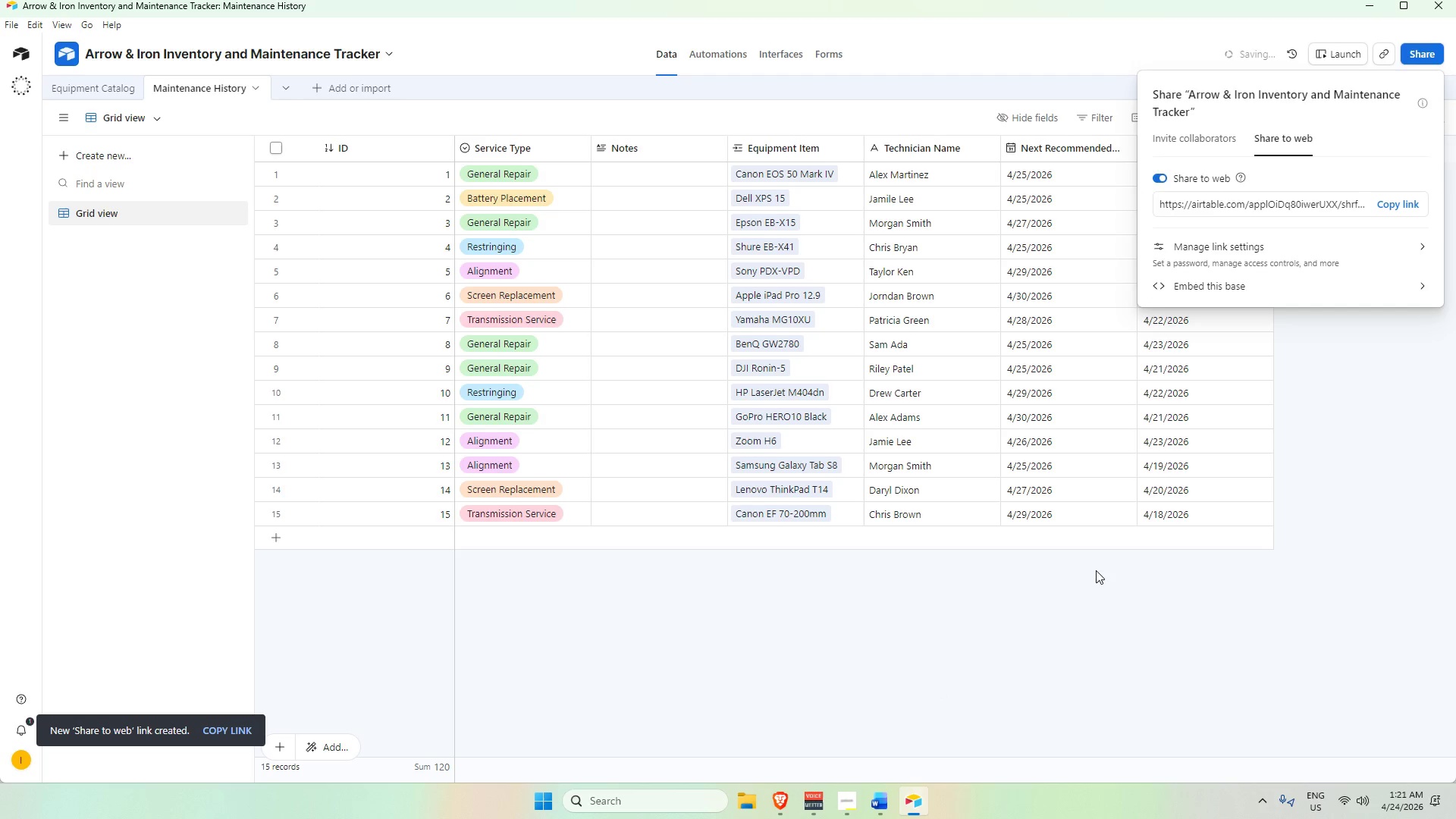 
left_click([1096, 571])
 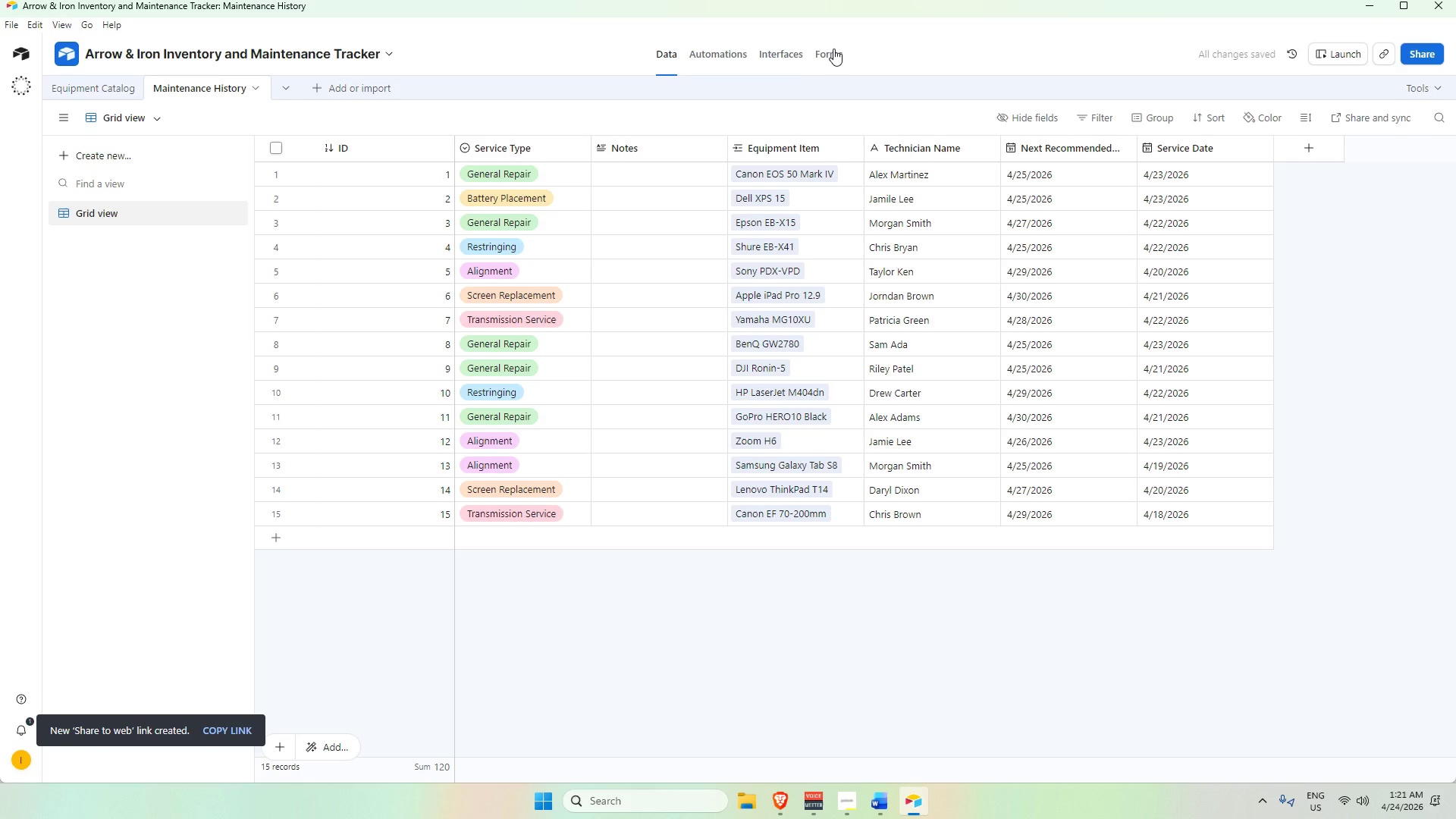 
left_click([720, 54])
 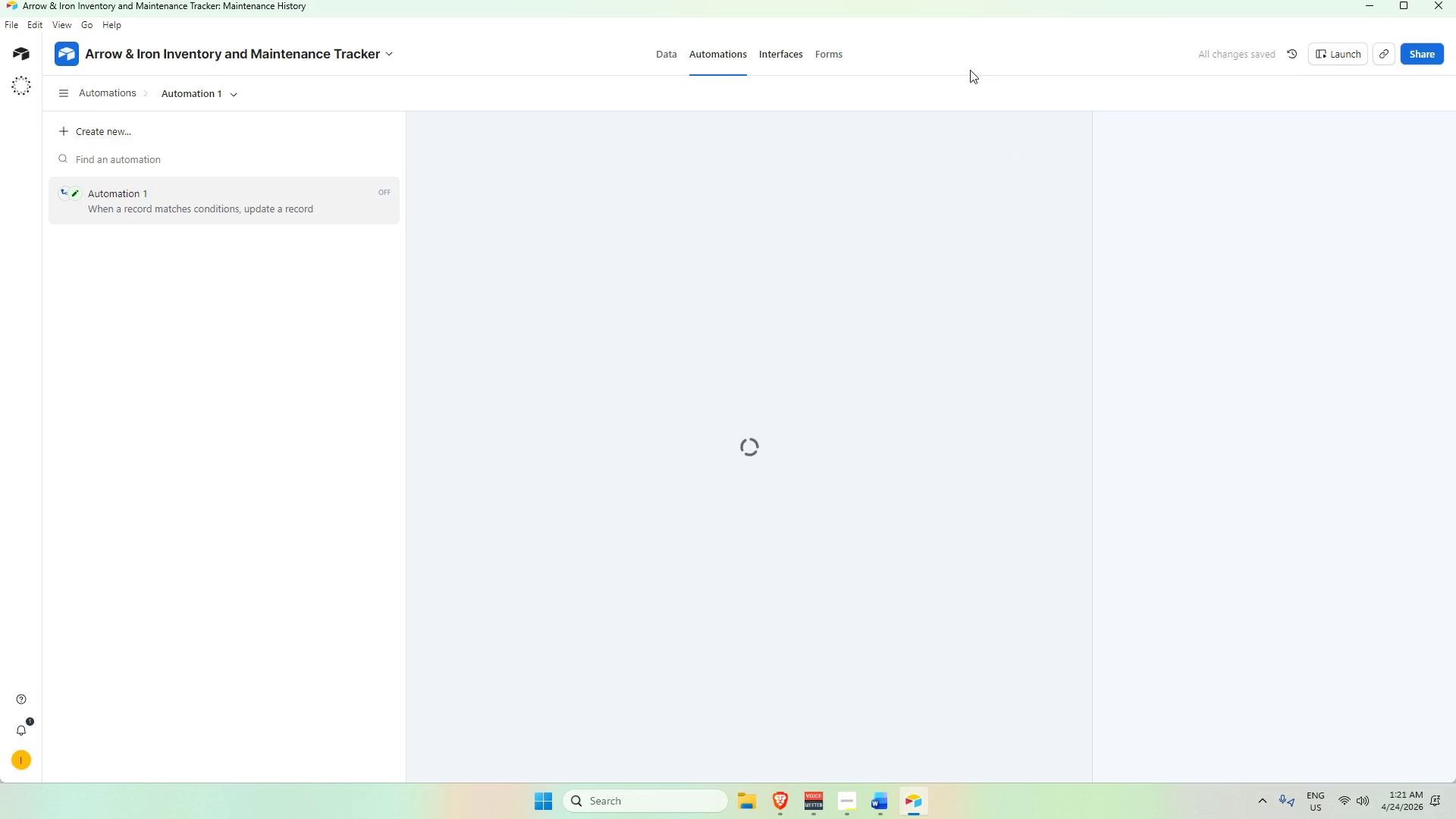 
left_click([1432, 53])
 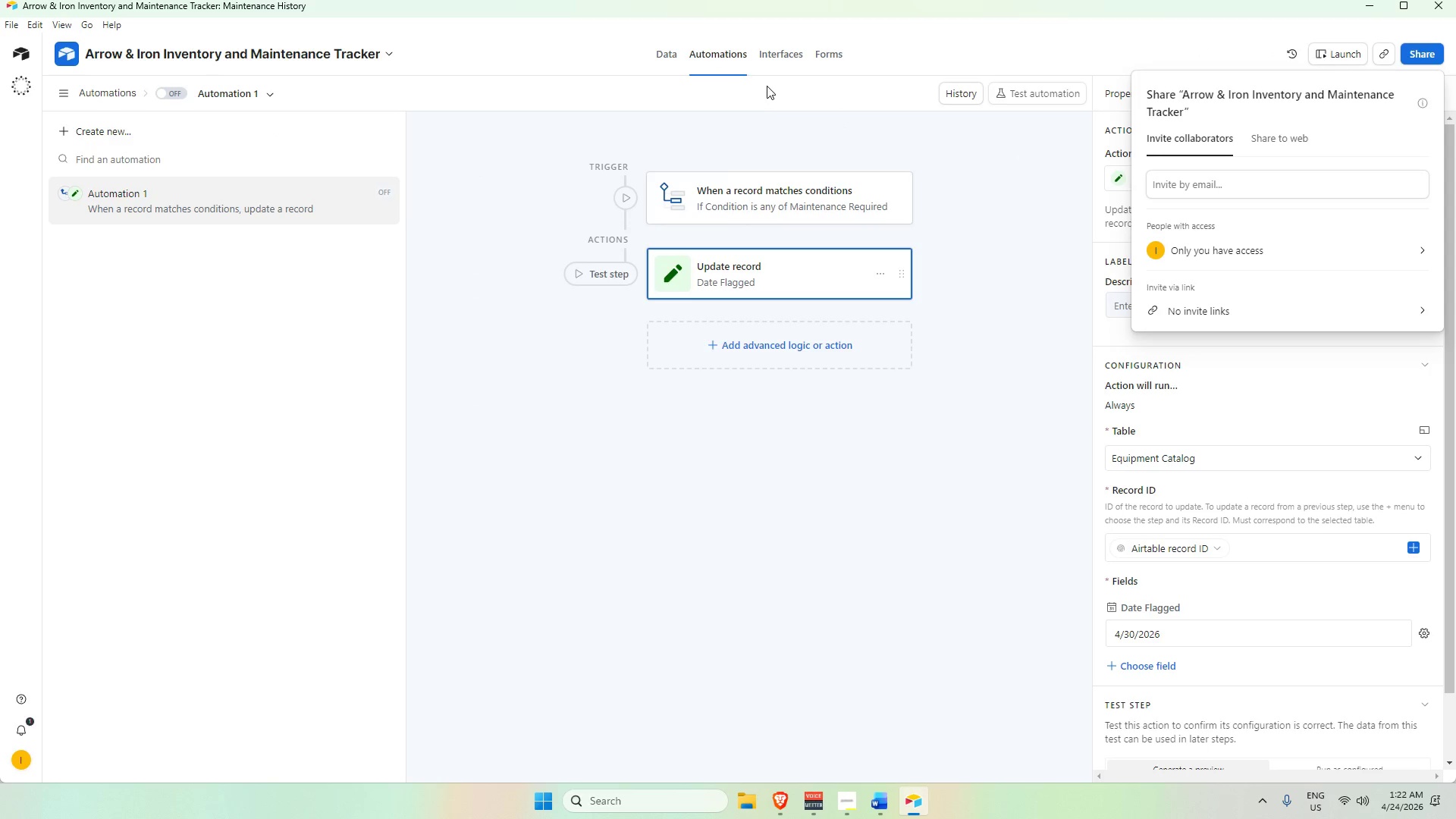 
left_click([789, 61])
 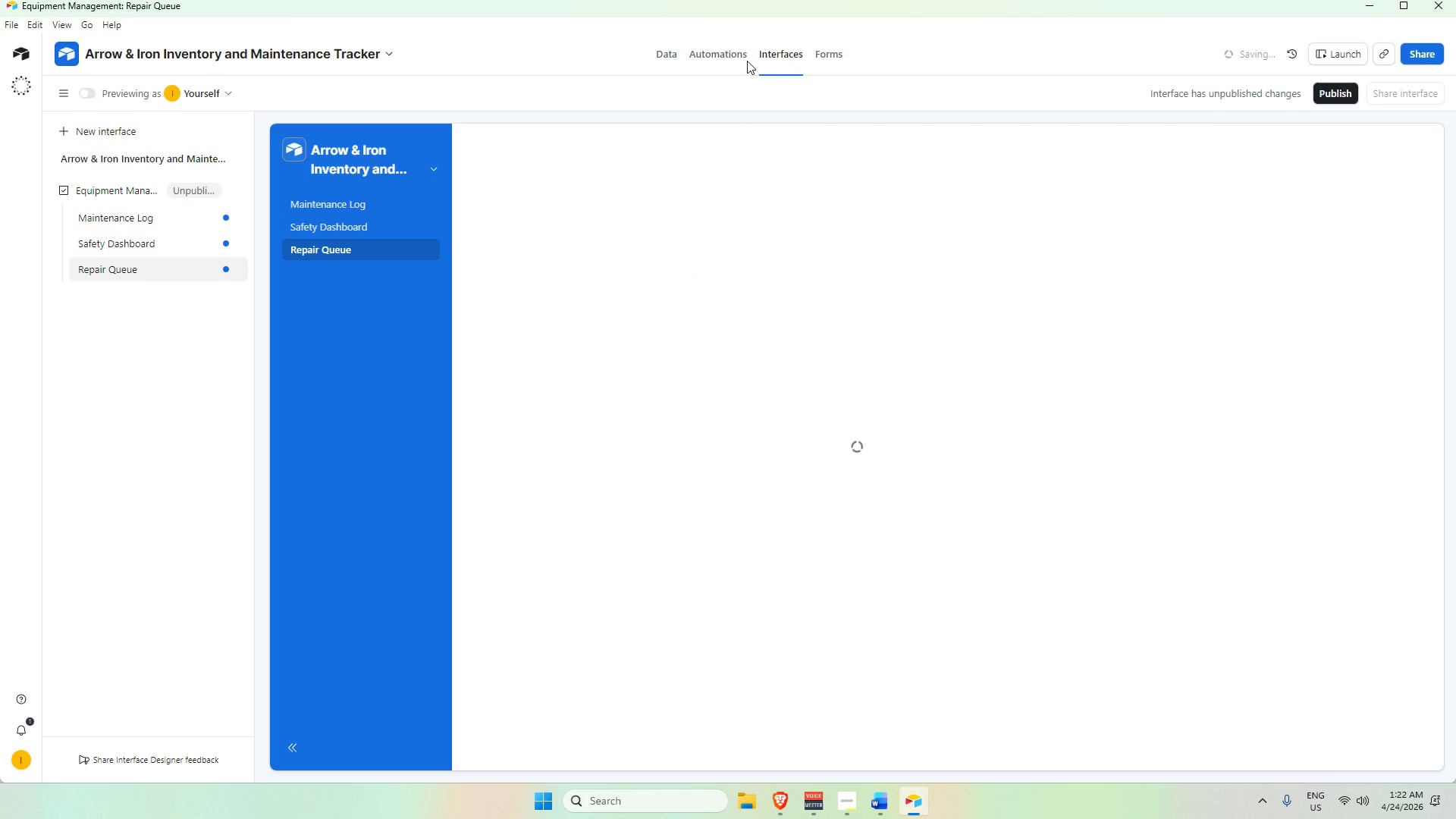 
left_click([723, 60])
 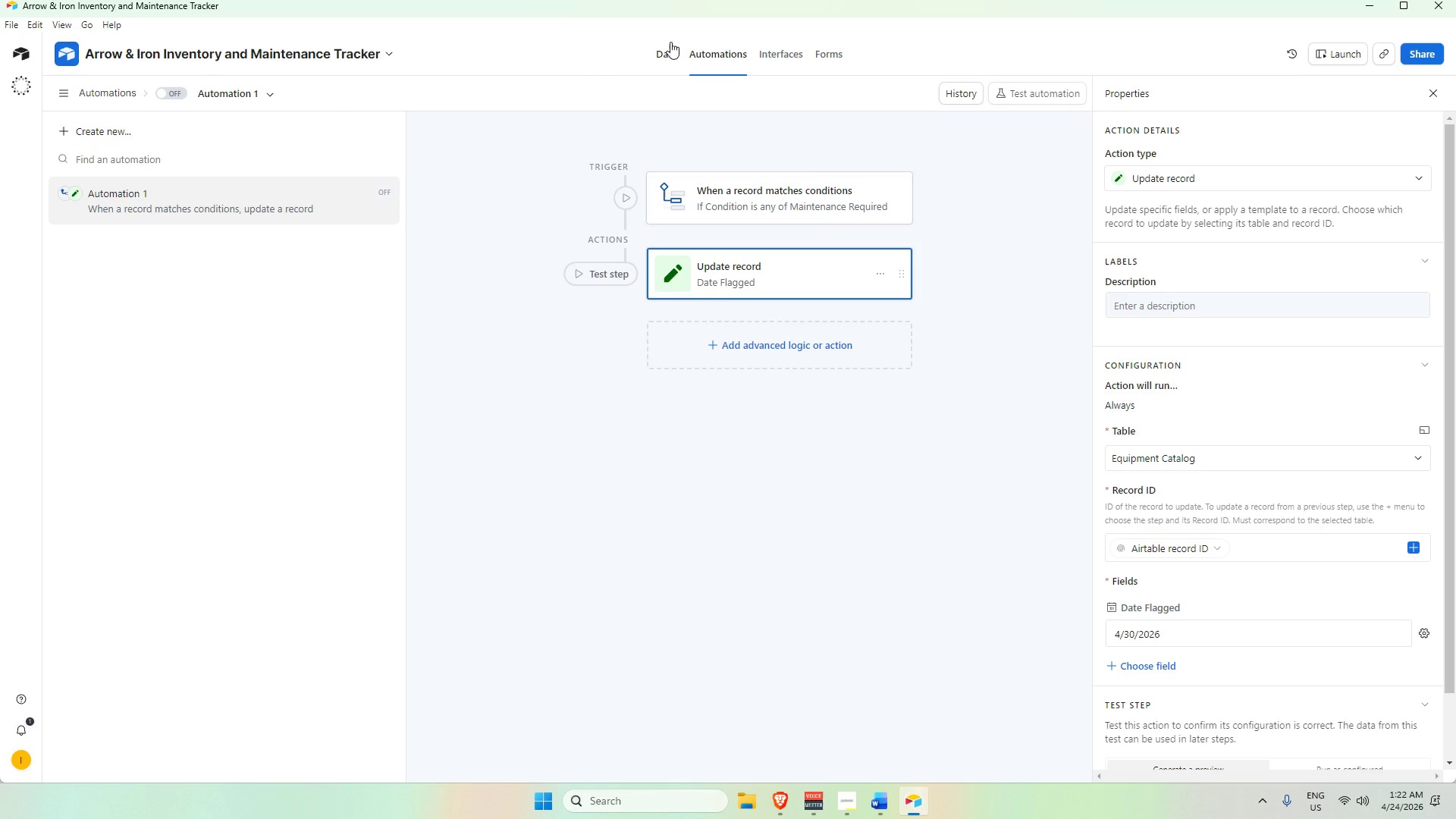 
wait(13.61)
 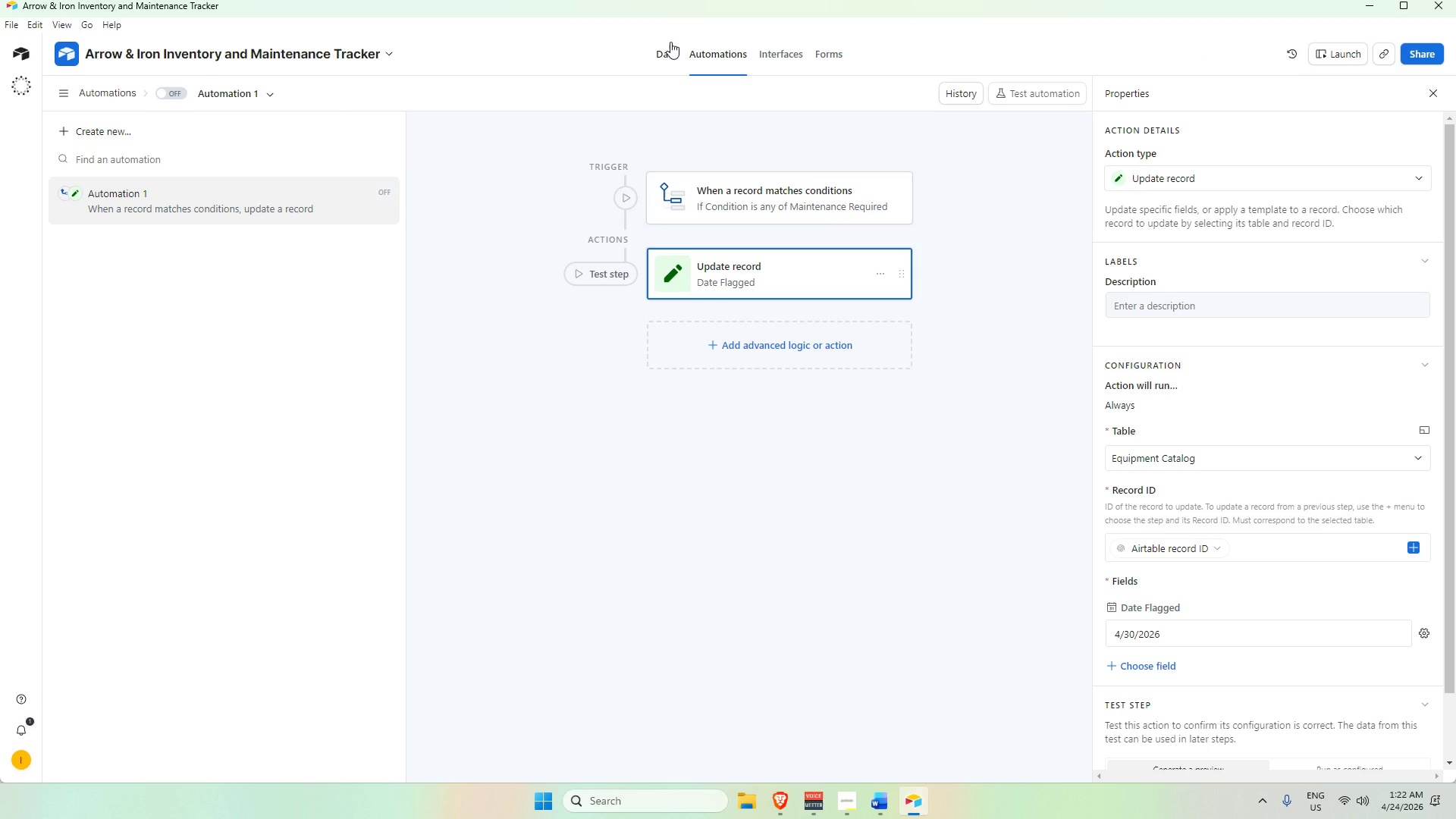 
left_click([620, 202])
 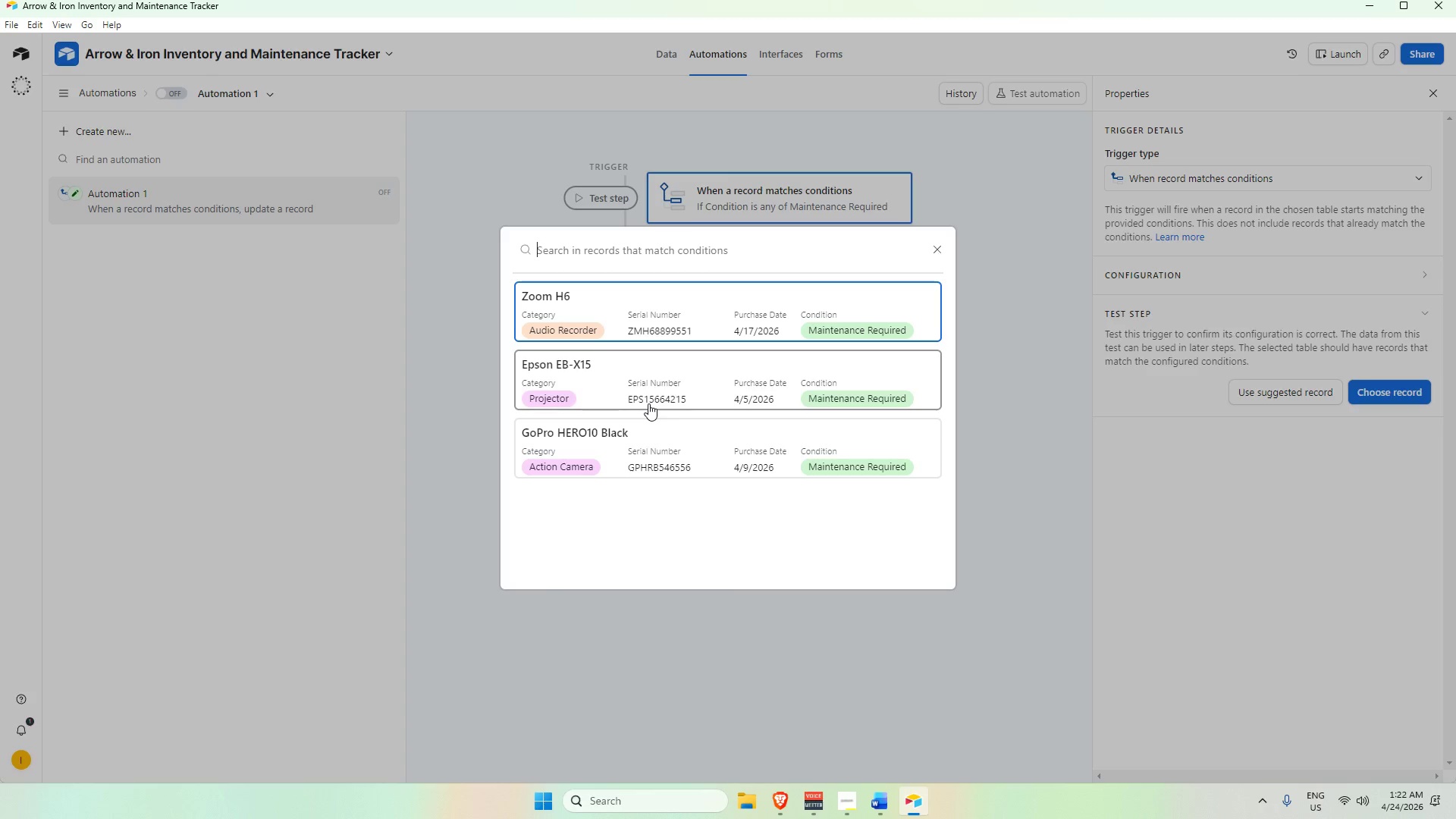 
left_click([678, 317])
 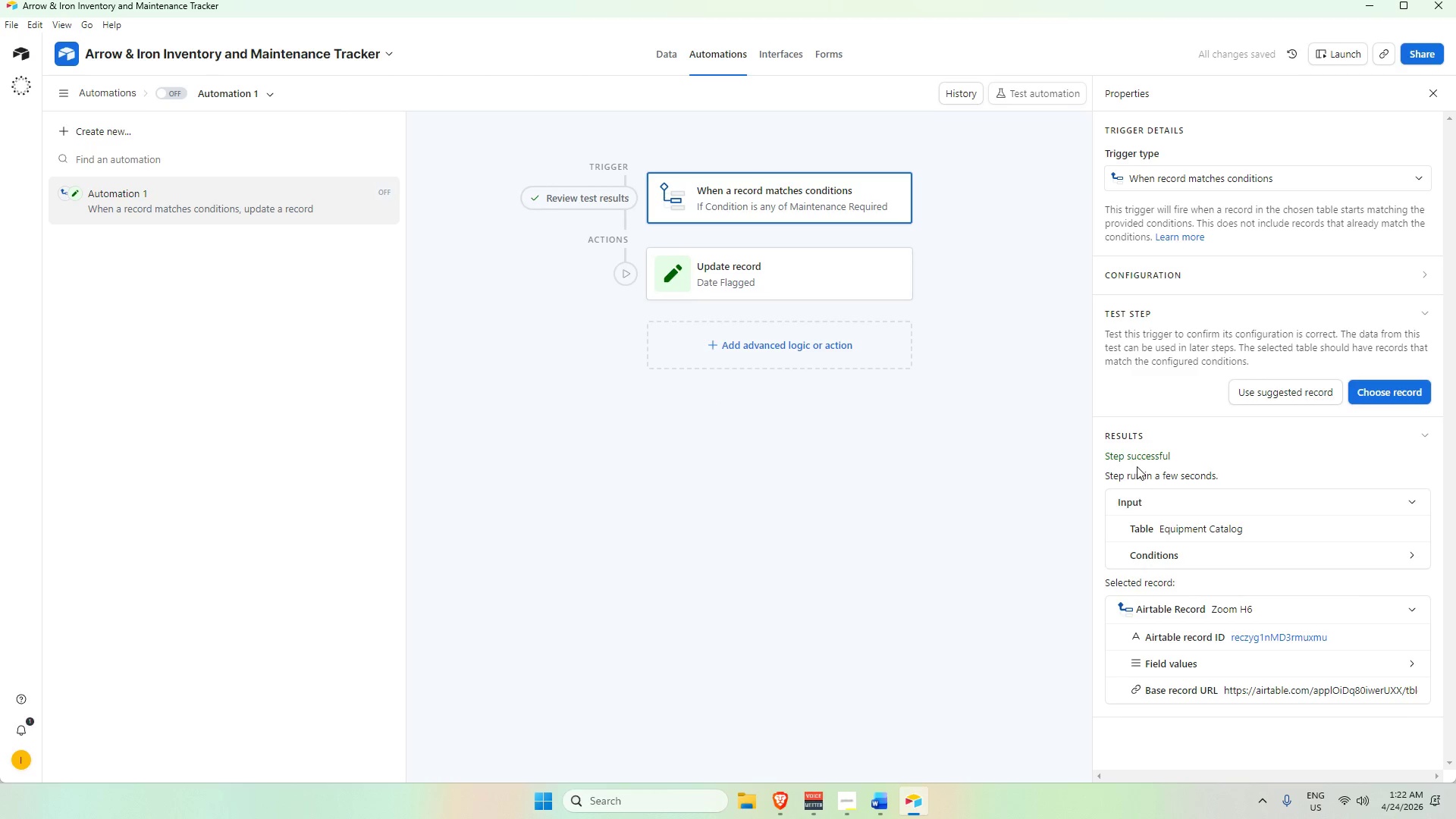 
double_click([1139, 457])
 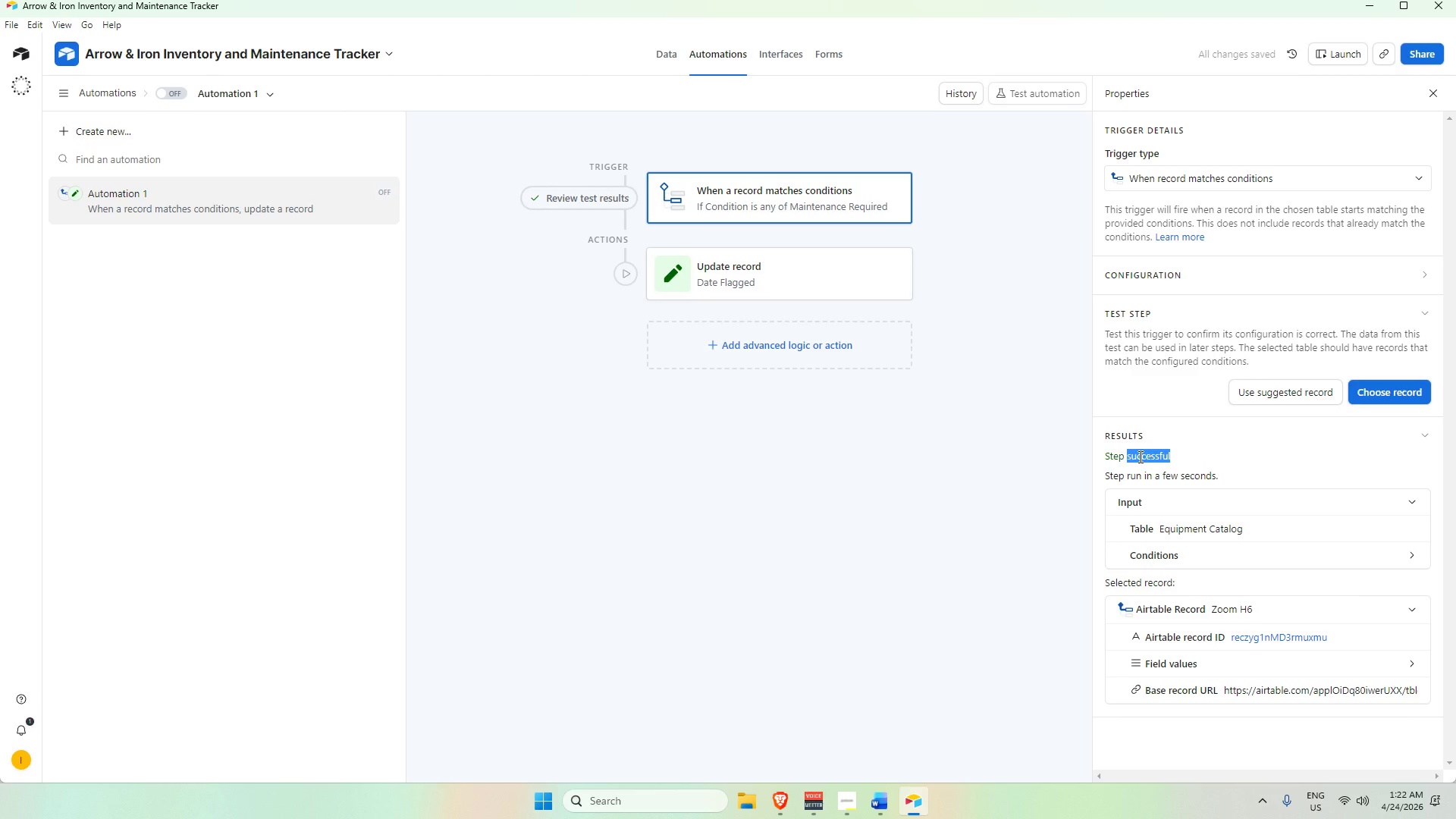 
left_click([1139, 457])
 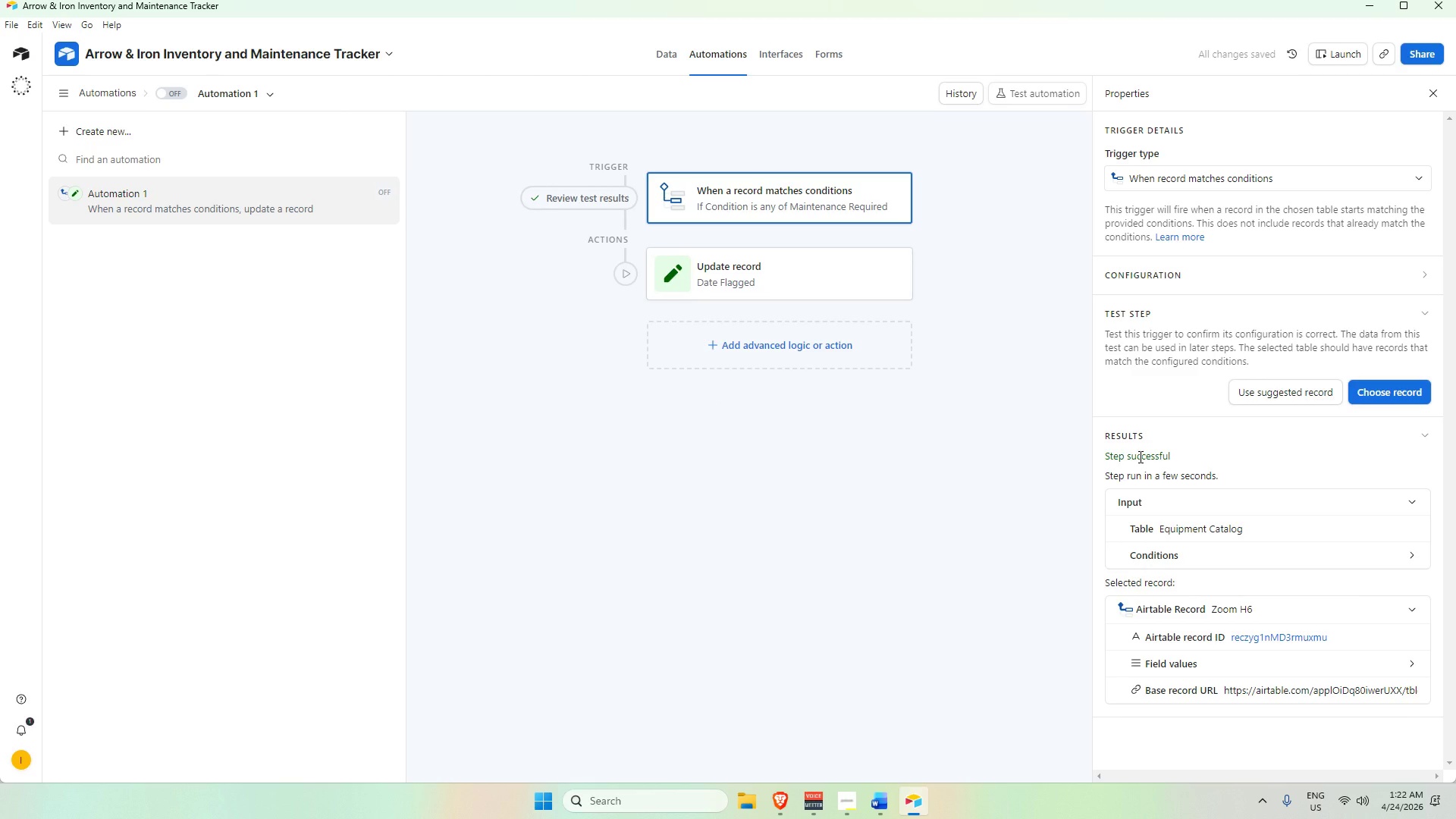 
double_click([1139, 457])
 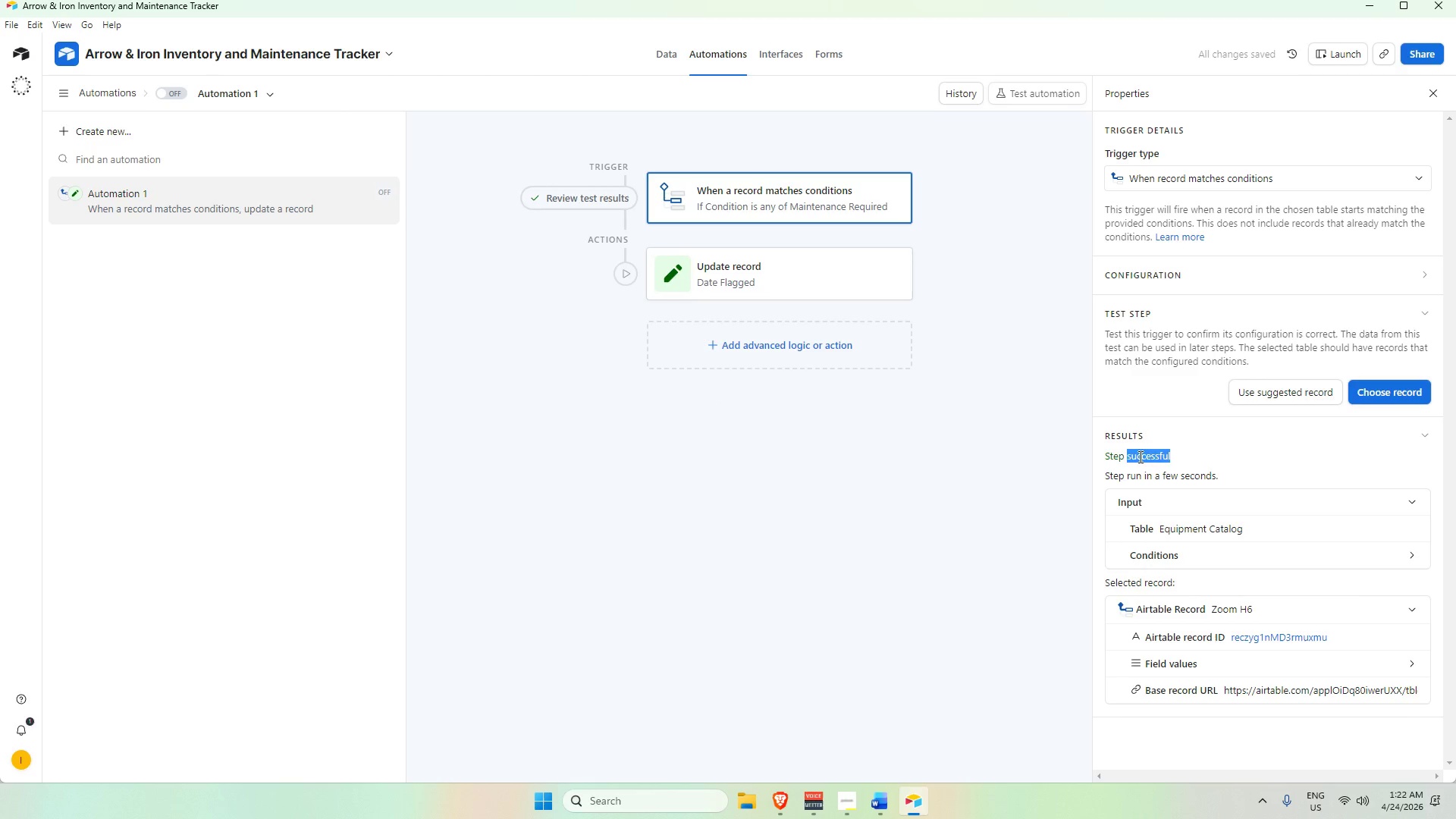 
left_click([1139, 457])
 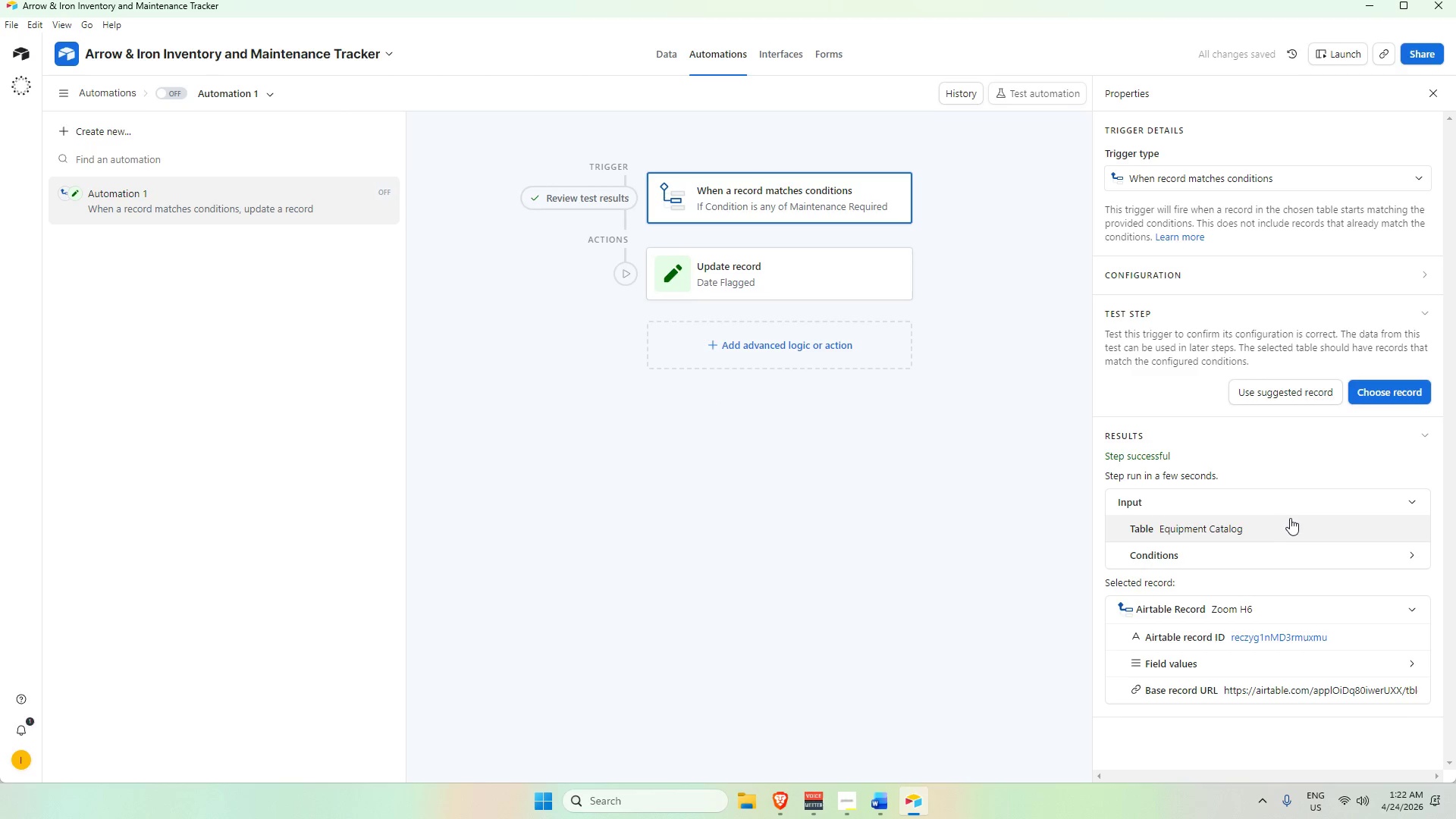 
scroll: coordinate [1294, 535], scroll_direction: down, amount: 3.0
 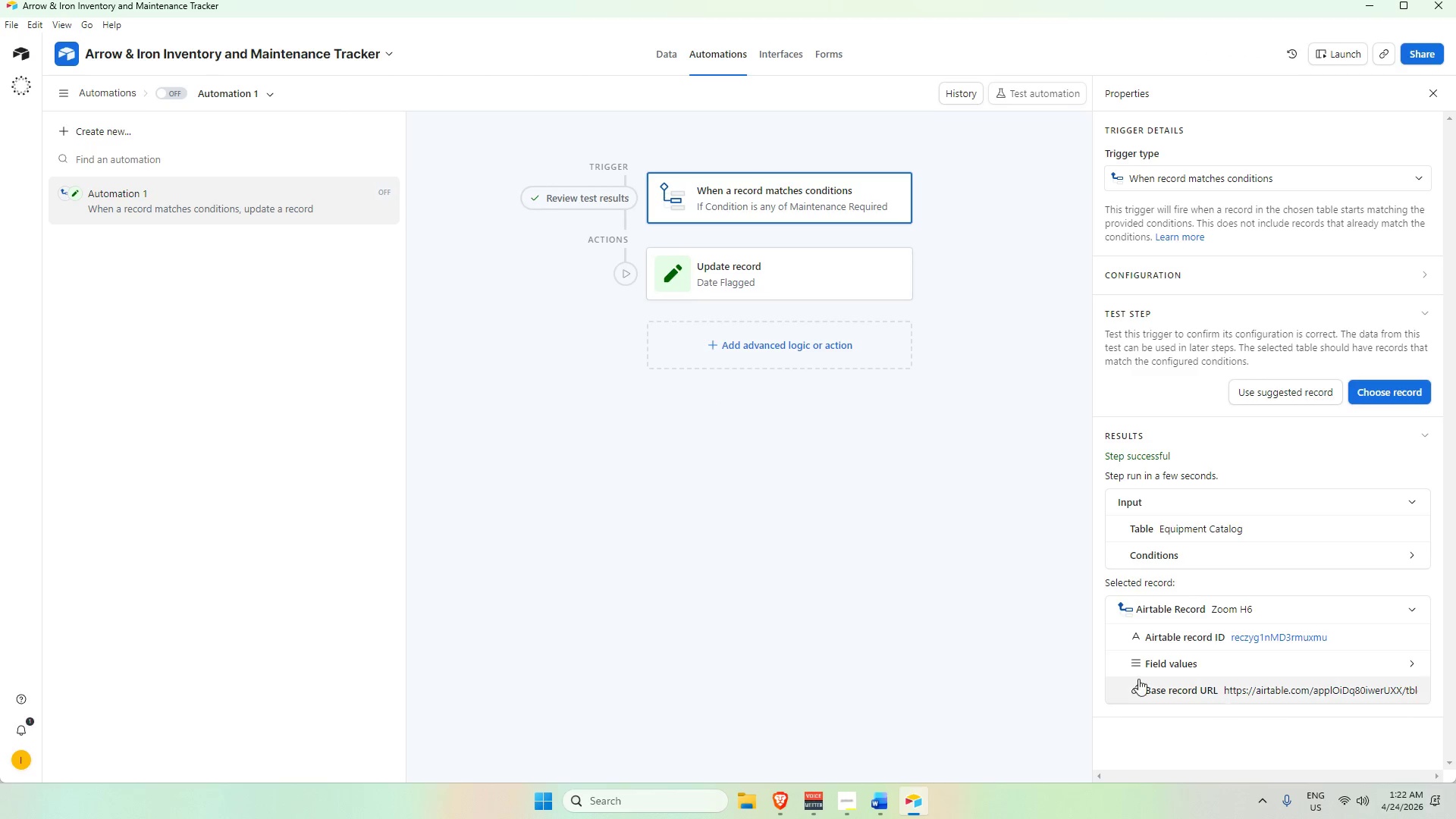 
left_click([752, 269])
 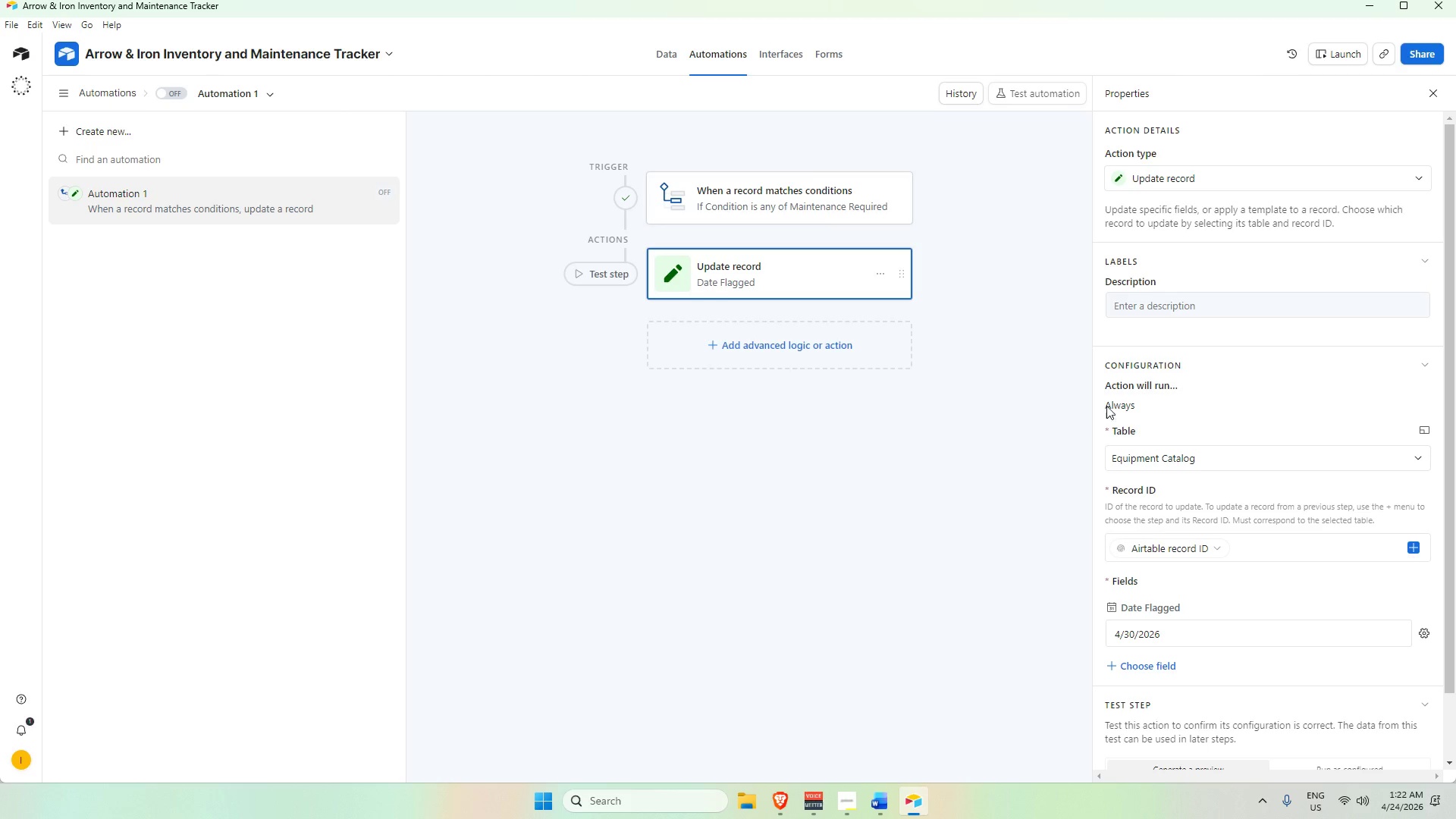 
left_click([1288, 733])
 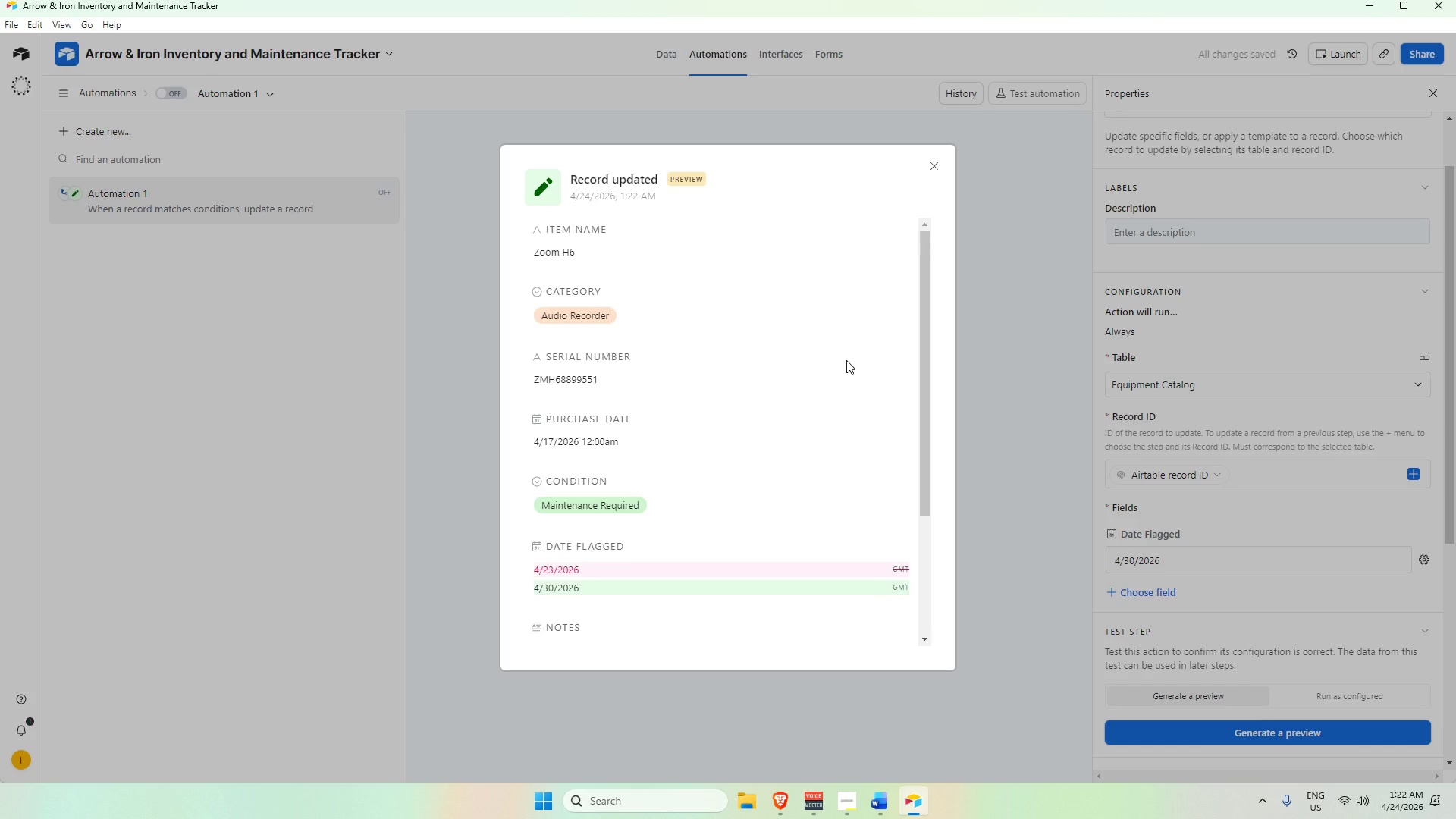 
scroll: coordinate [634, 400], scroll_direction: down, amount: 16.0
 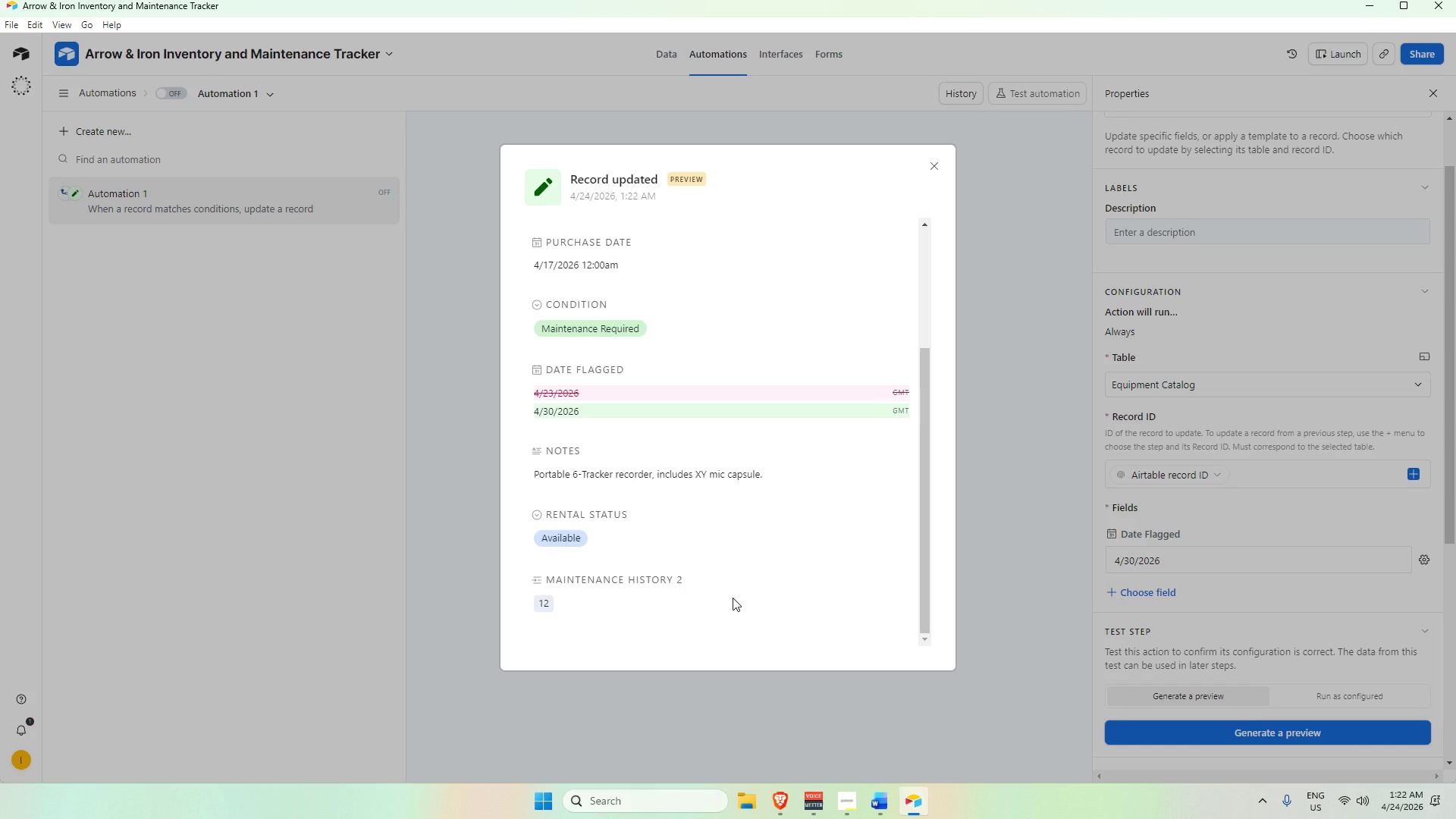 
scroll: coordinate [731, 585], scroll_direction: up, amount: 8.0
 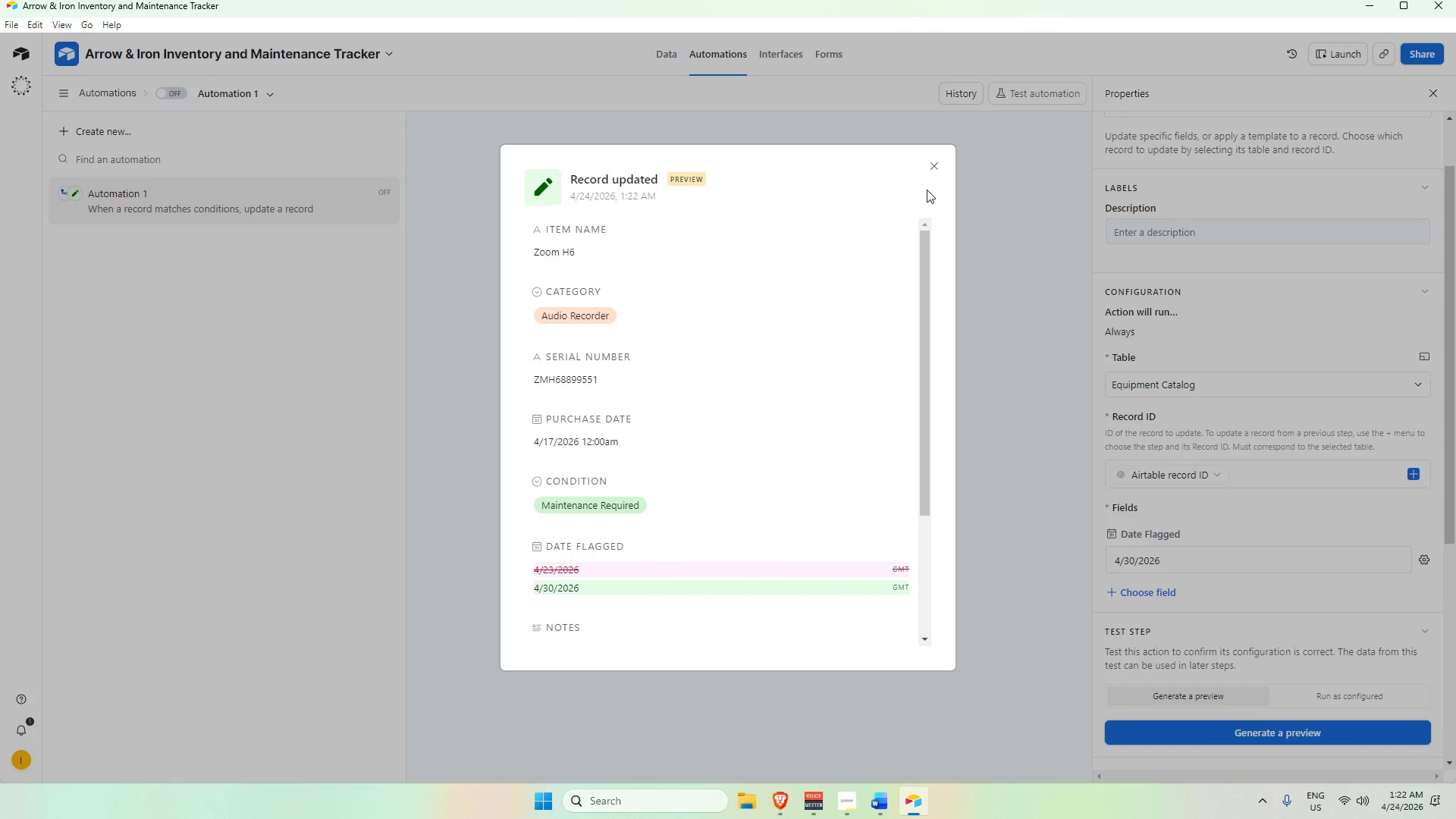 
scroll: coordinate [719, 499], scroll_direction: down, amount: 8.0
 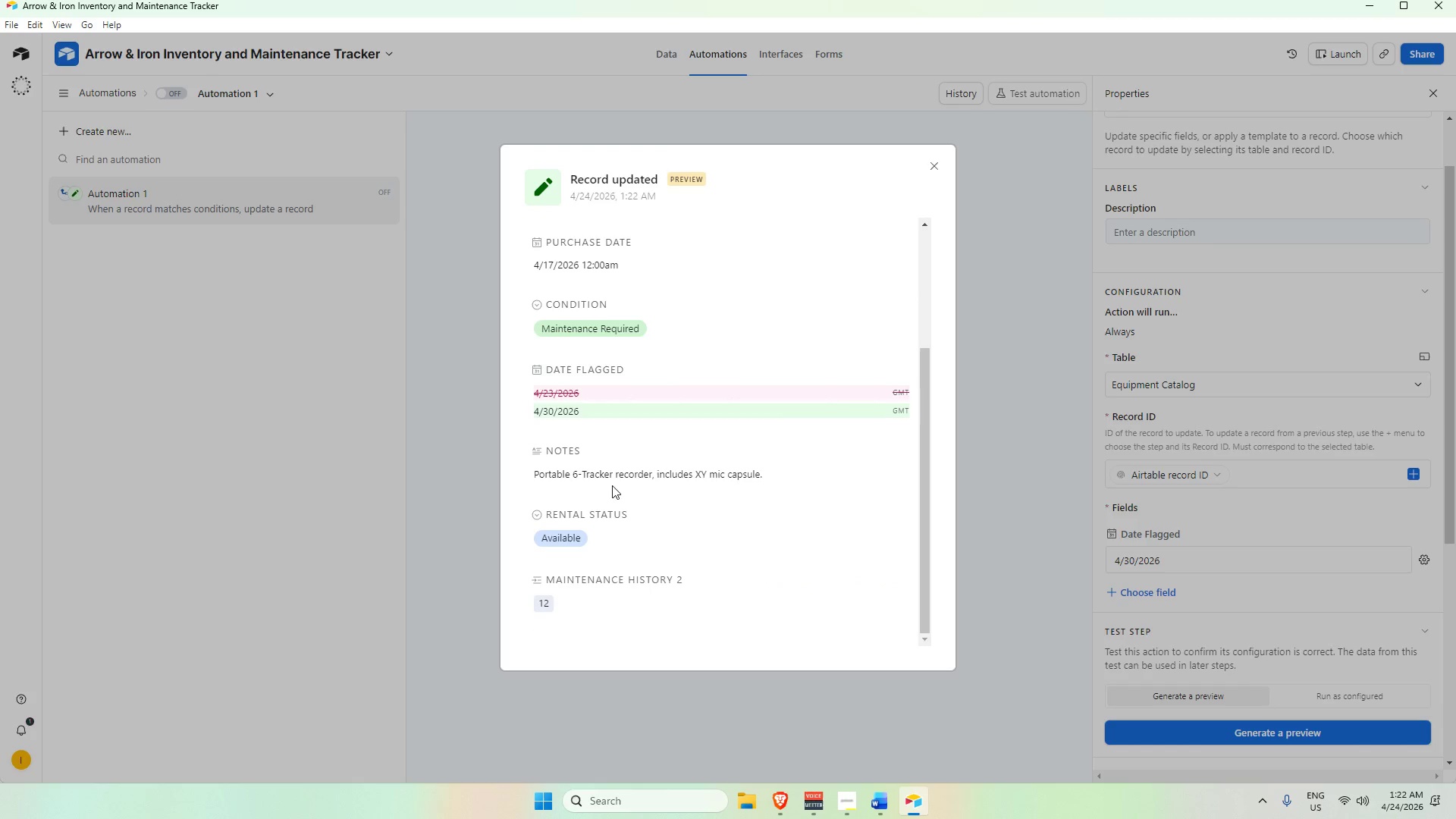 
scroll: coordinate [642, 499], scroll_direction: up, amount: 10.0
 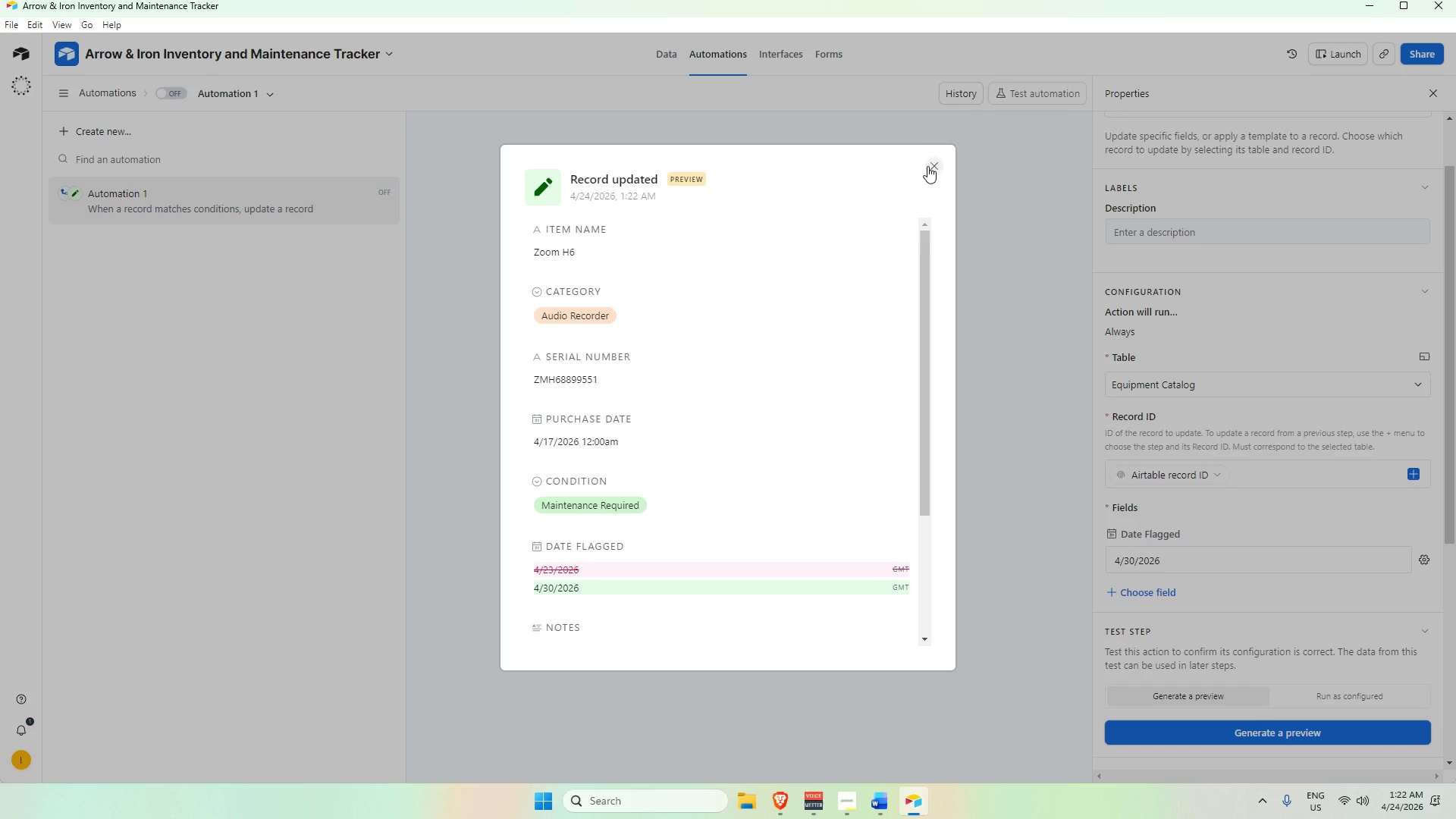 